 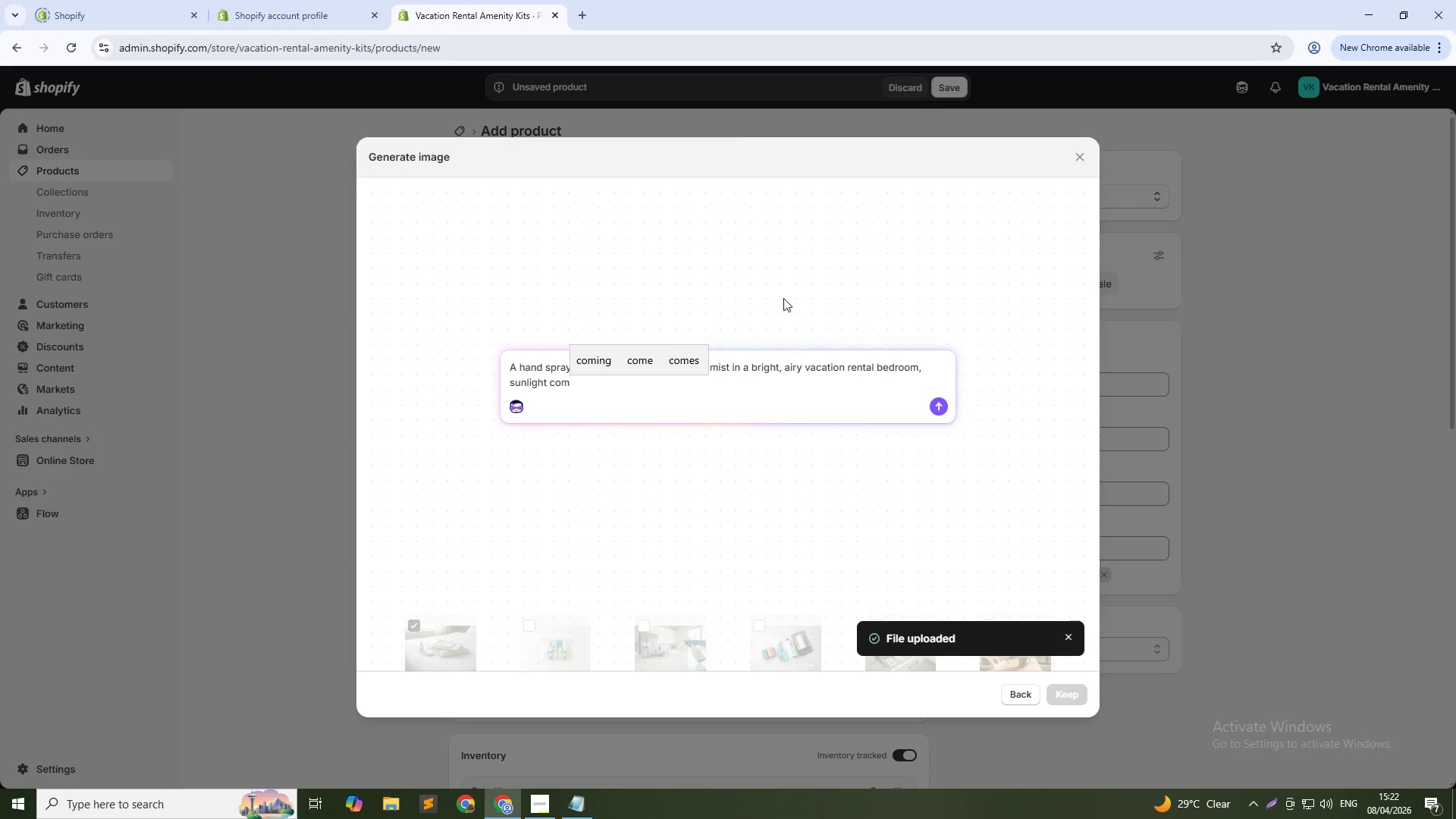 
type(ing through sheer curtains)
 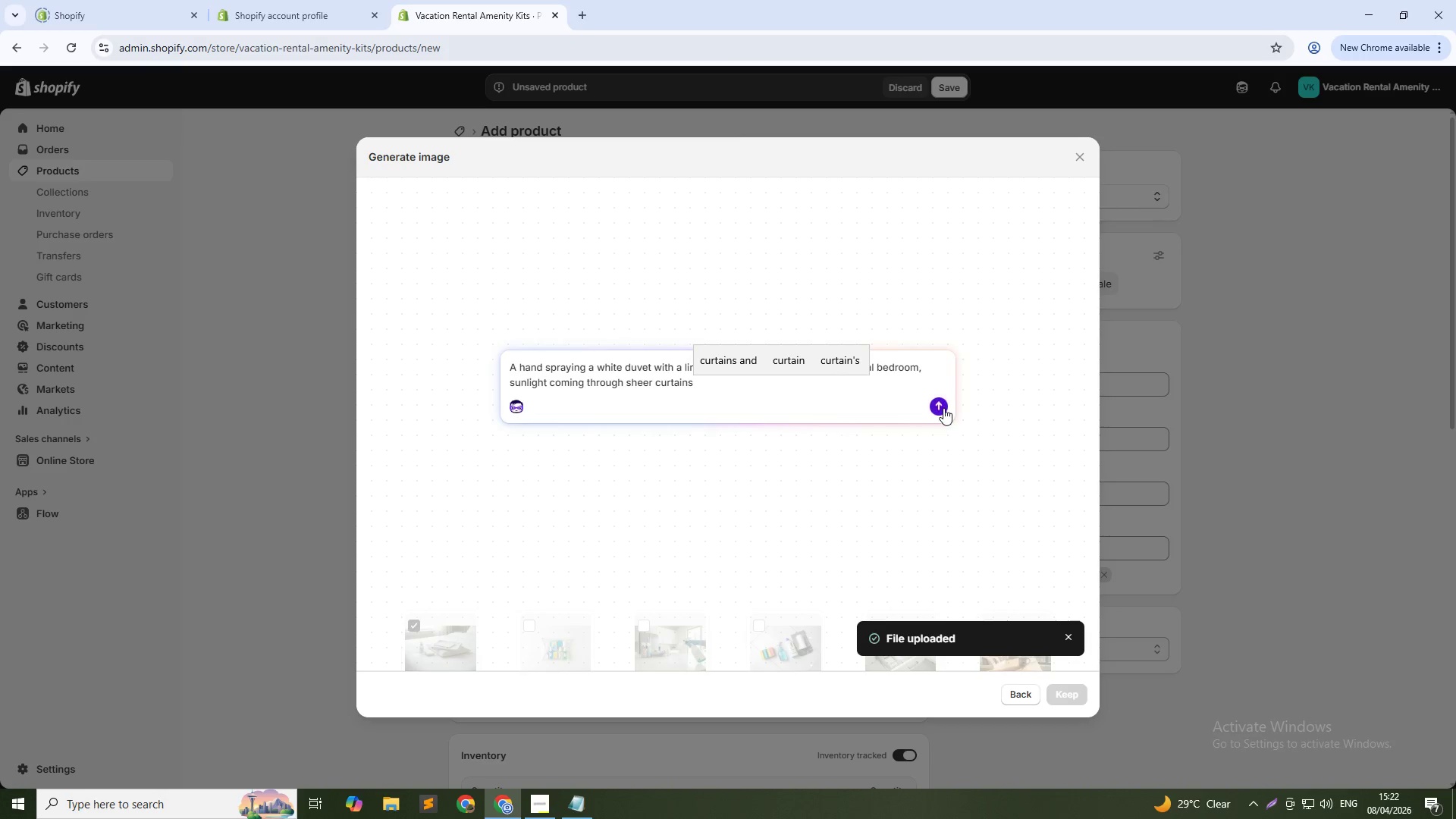 
left_click([943, 407])
 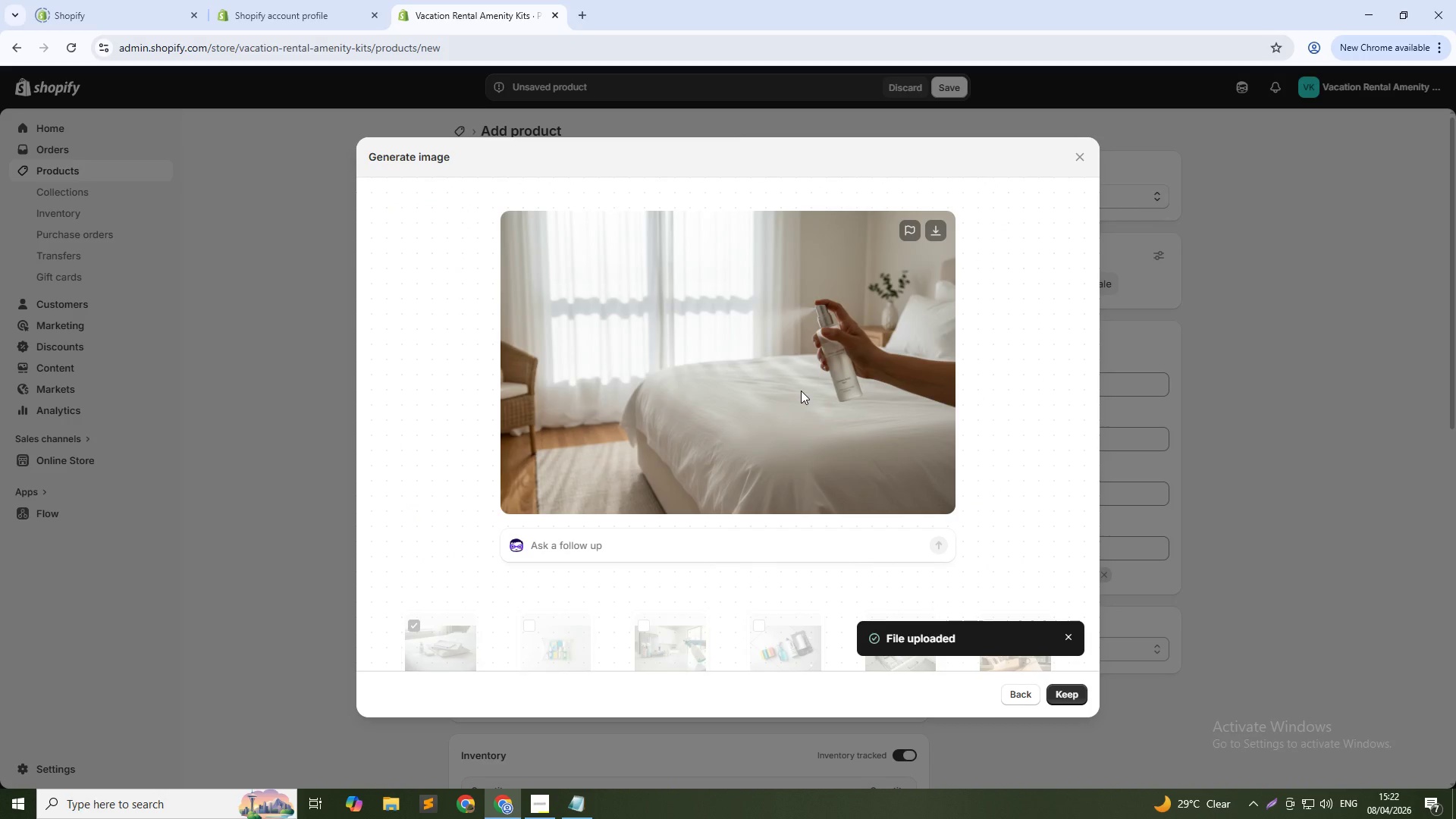 
wait(32.47)
 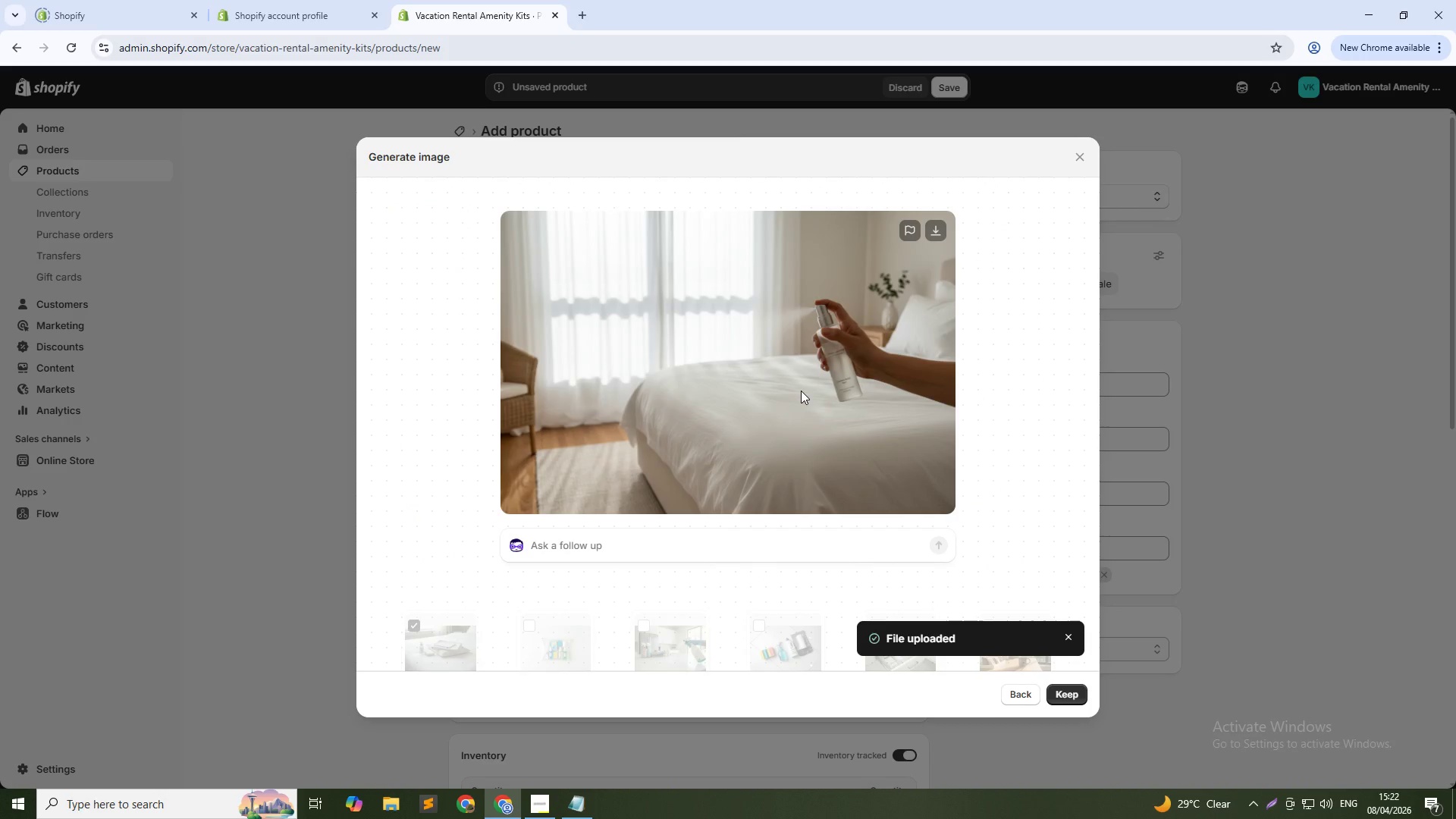 
left_click([1065, 693])
 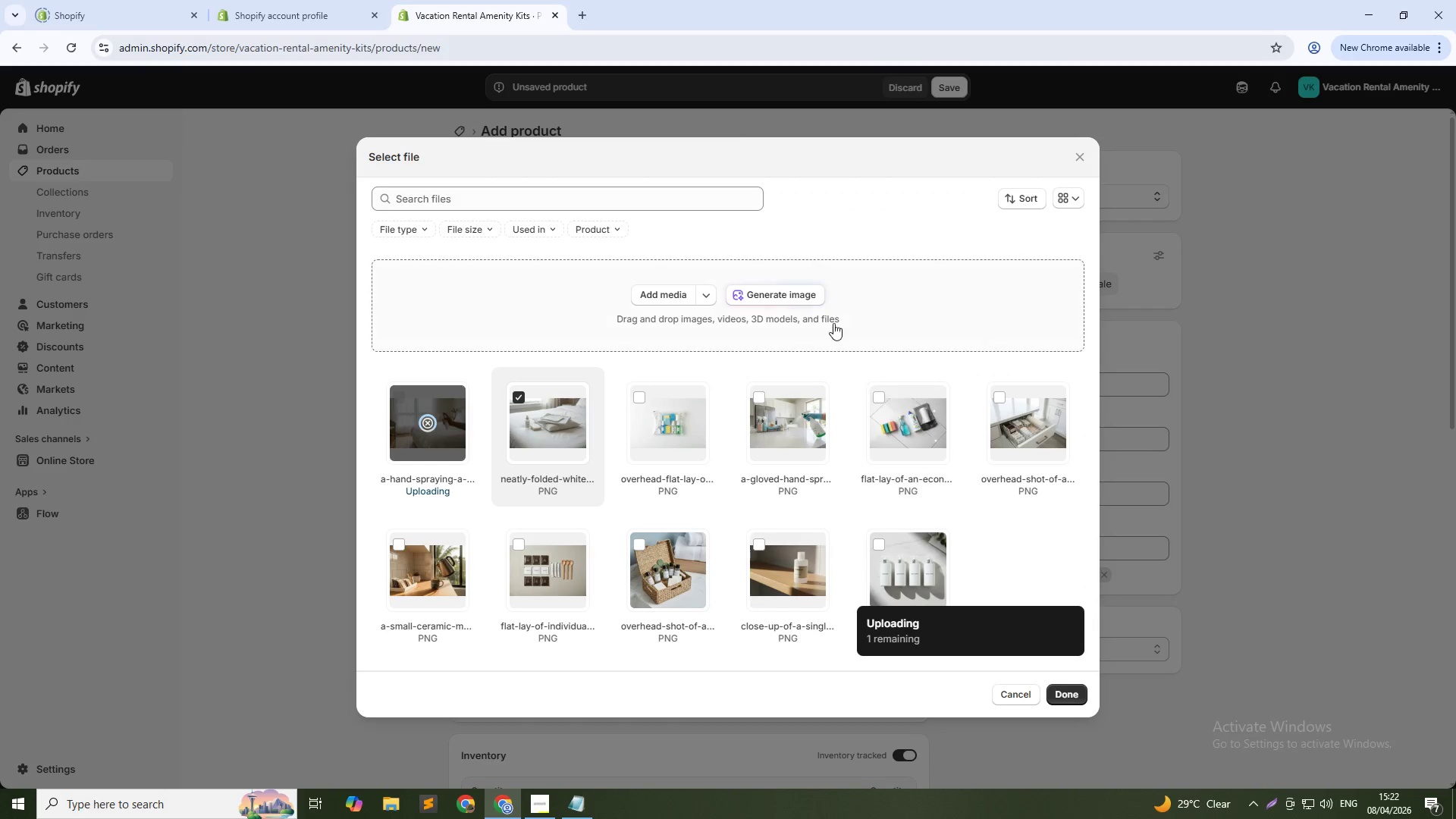 
left_click([803, 296])
 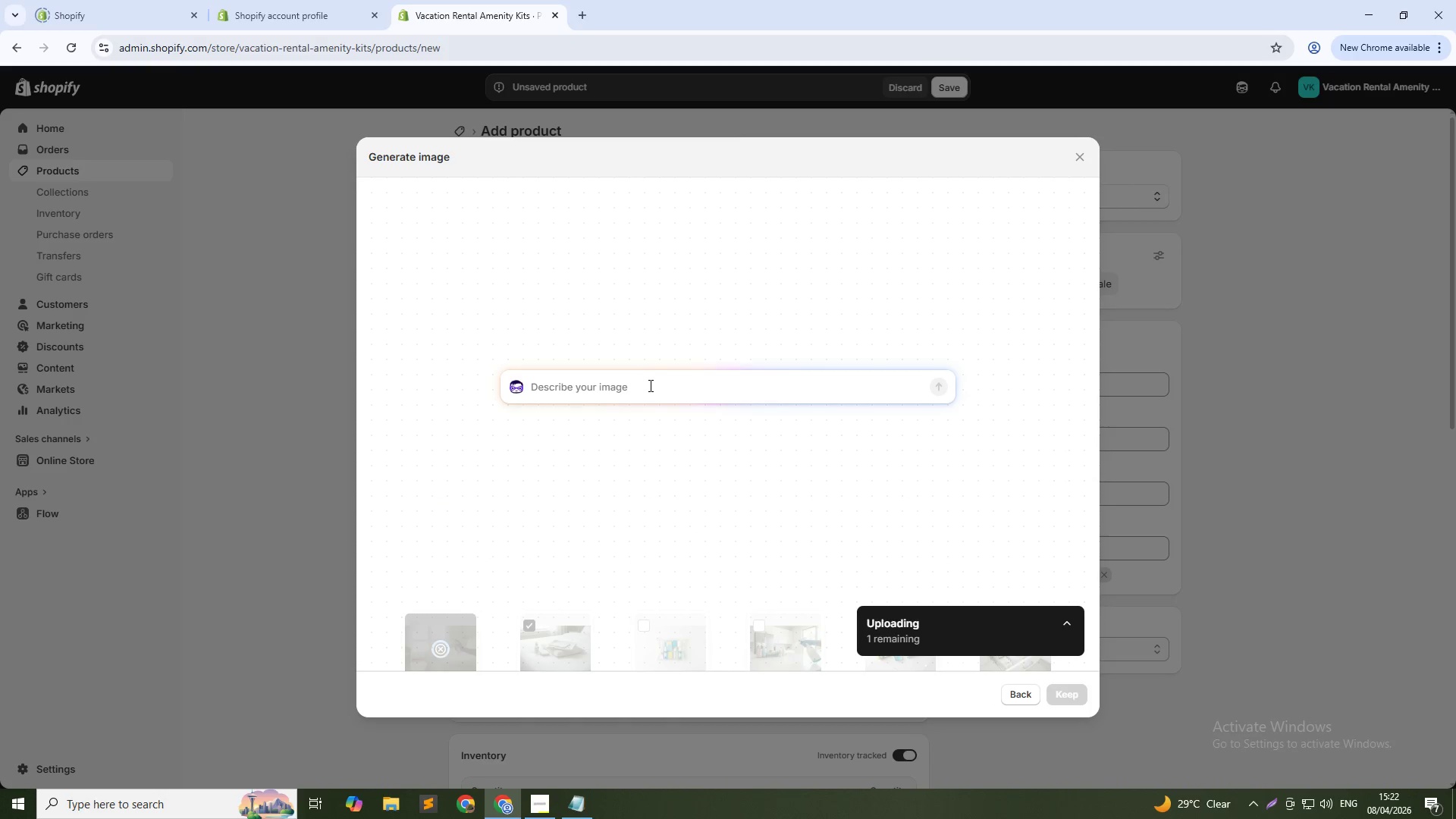 
type(Close-up of freshly made vacation rental bed with crisp white pillow)
 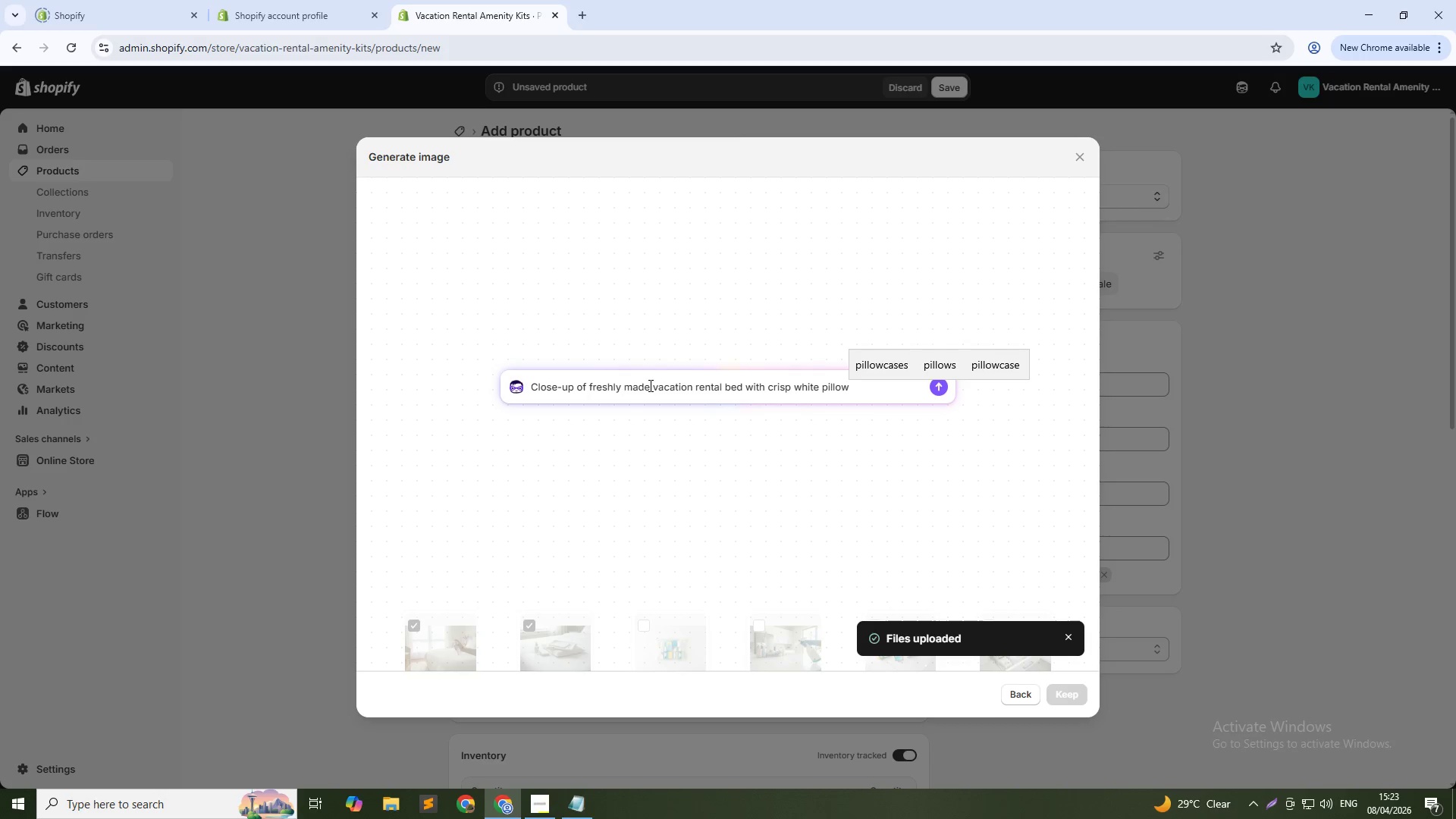 
type(cases, top-down view, clean and minimal styling, natural morning light)
key(NumpadEnter)
 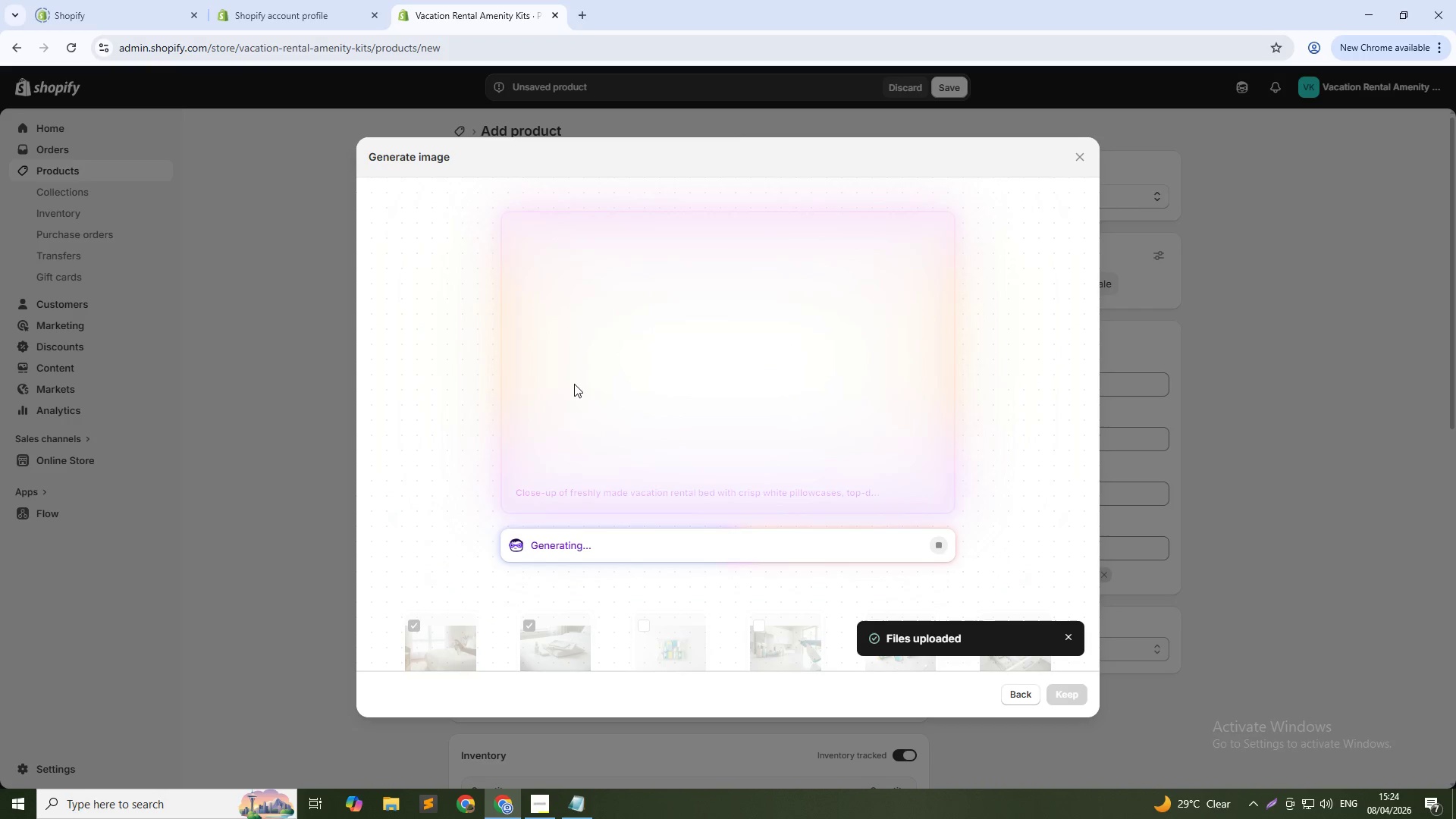 
wait(29.5)
 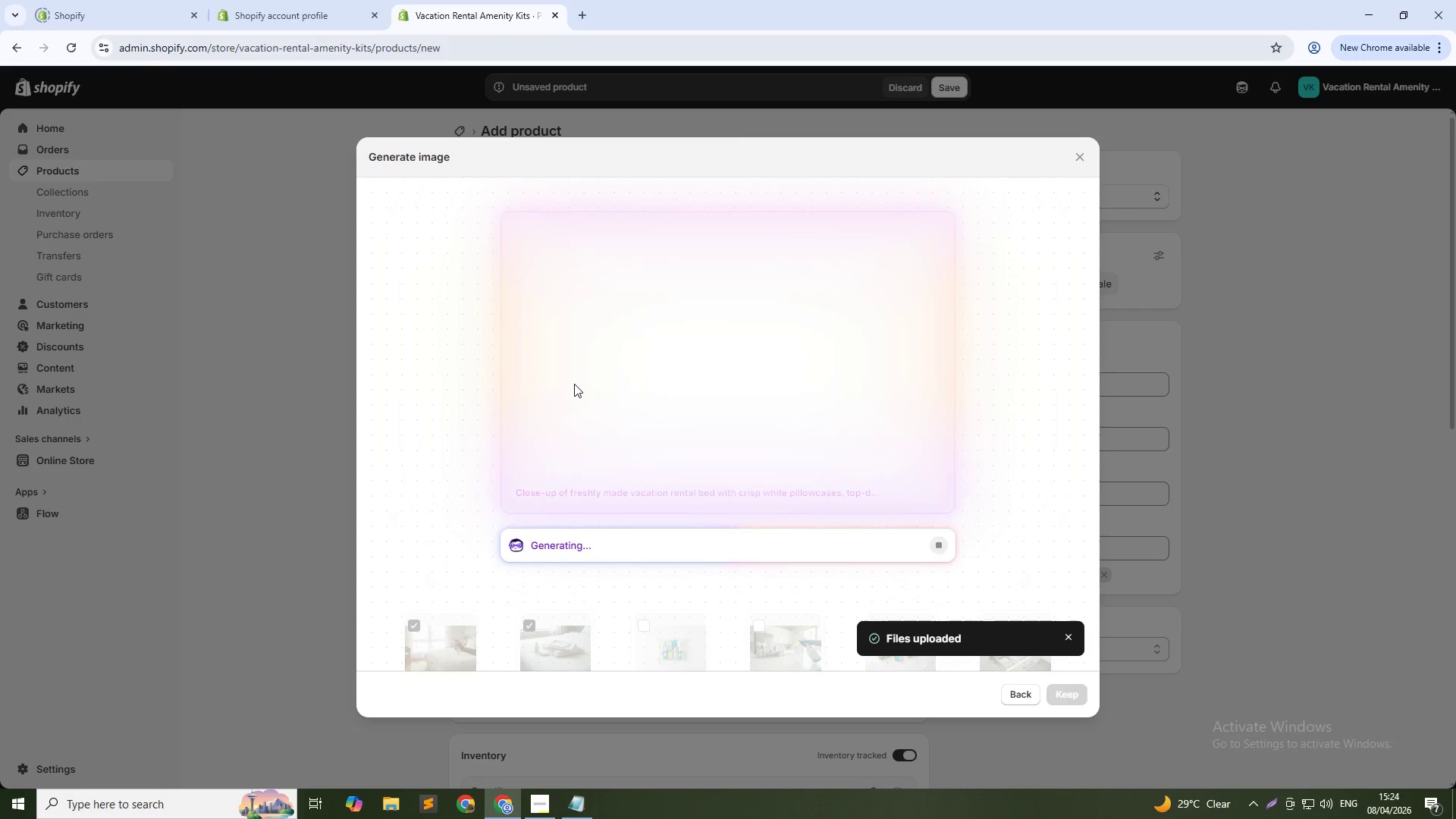 
left_click([1068, 696])
 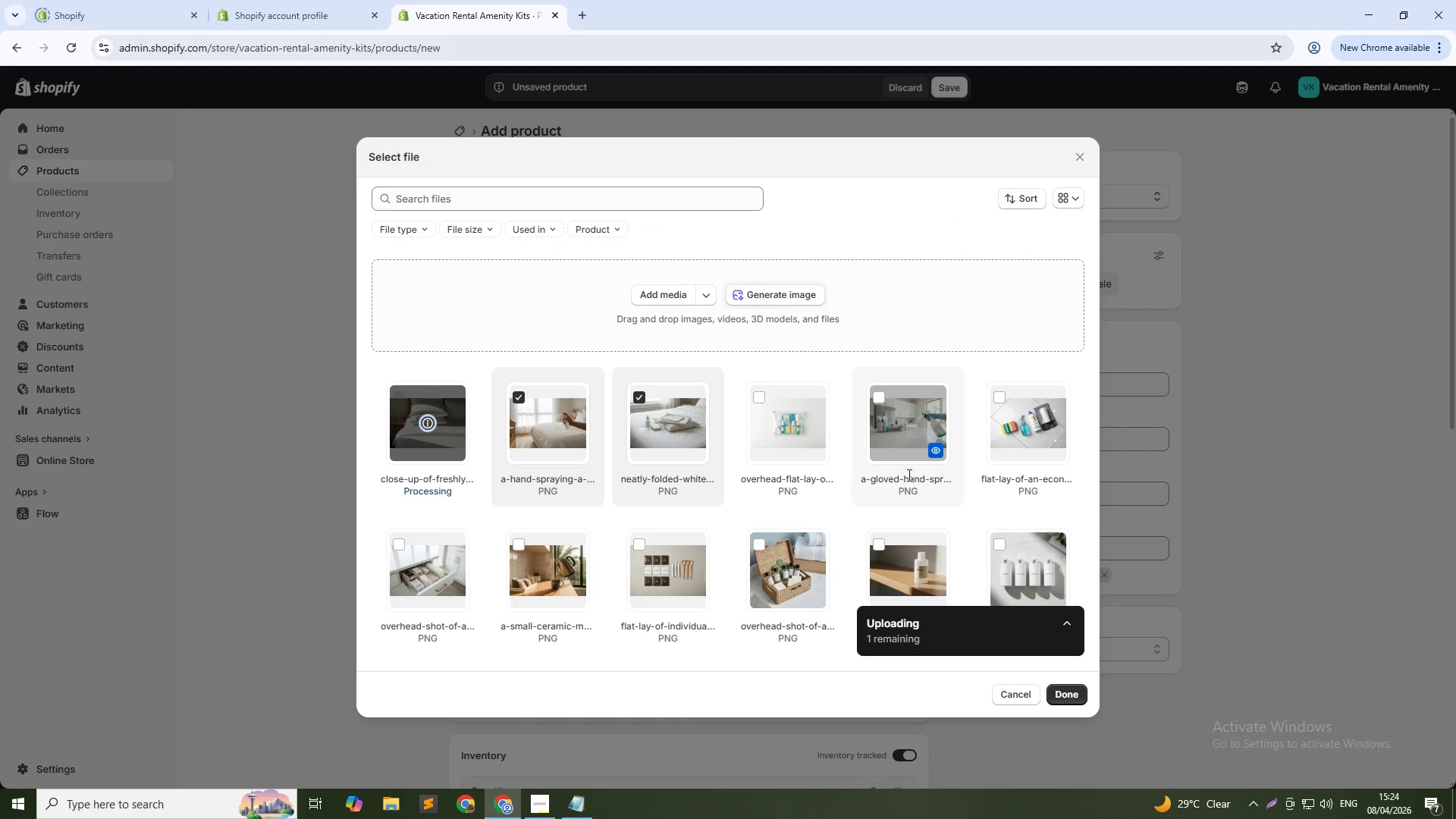 
wait(8.77)
 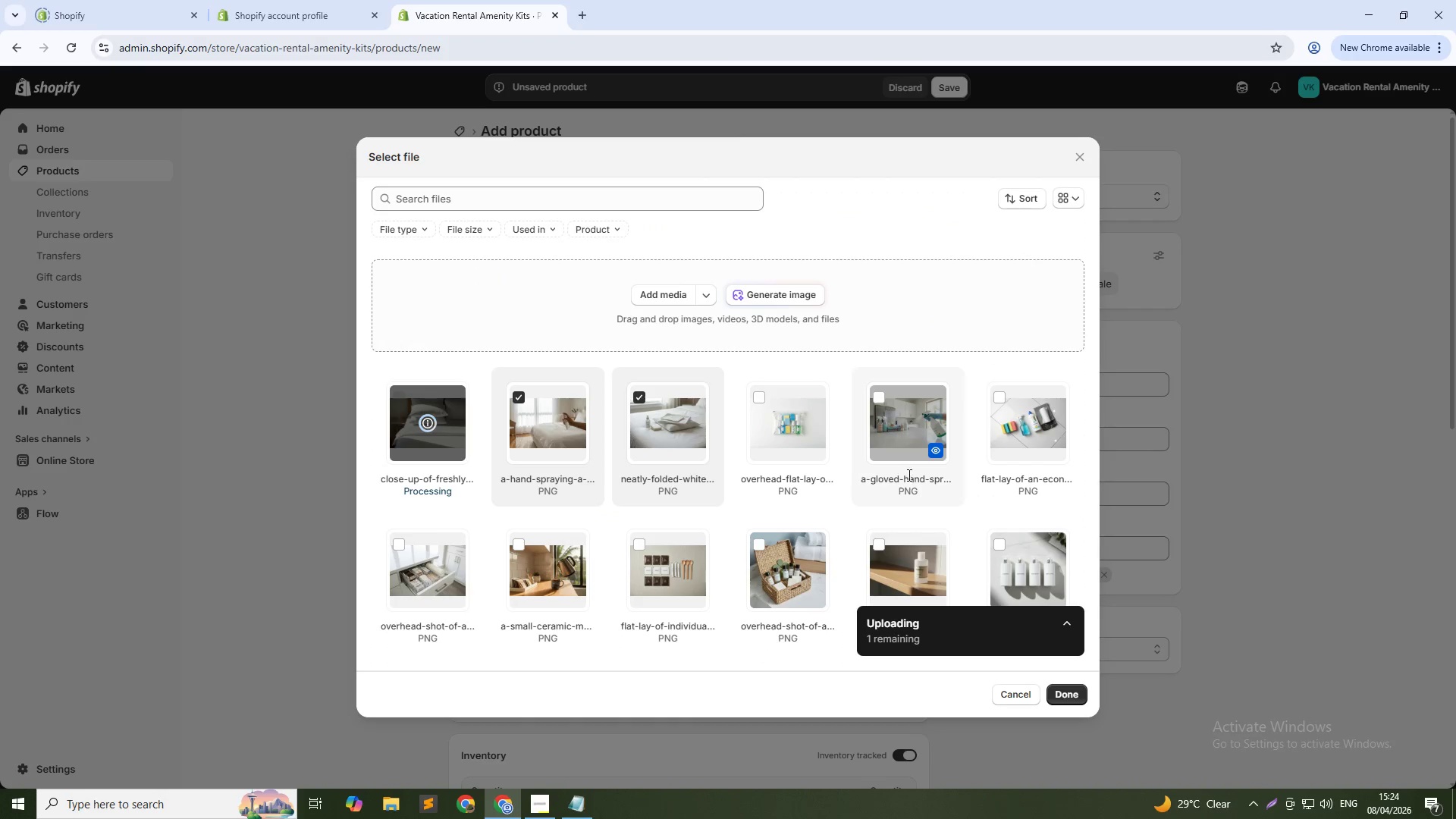 
left_click([1070, 692])
 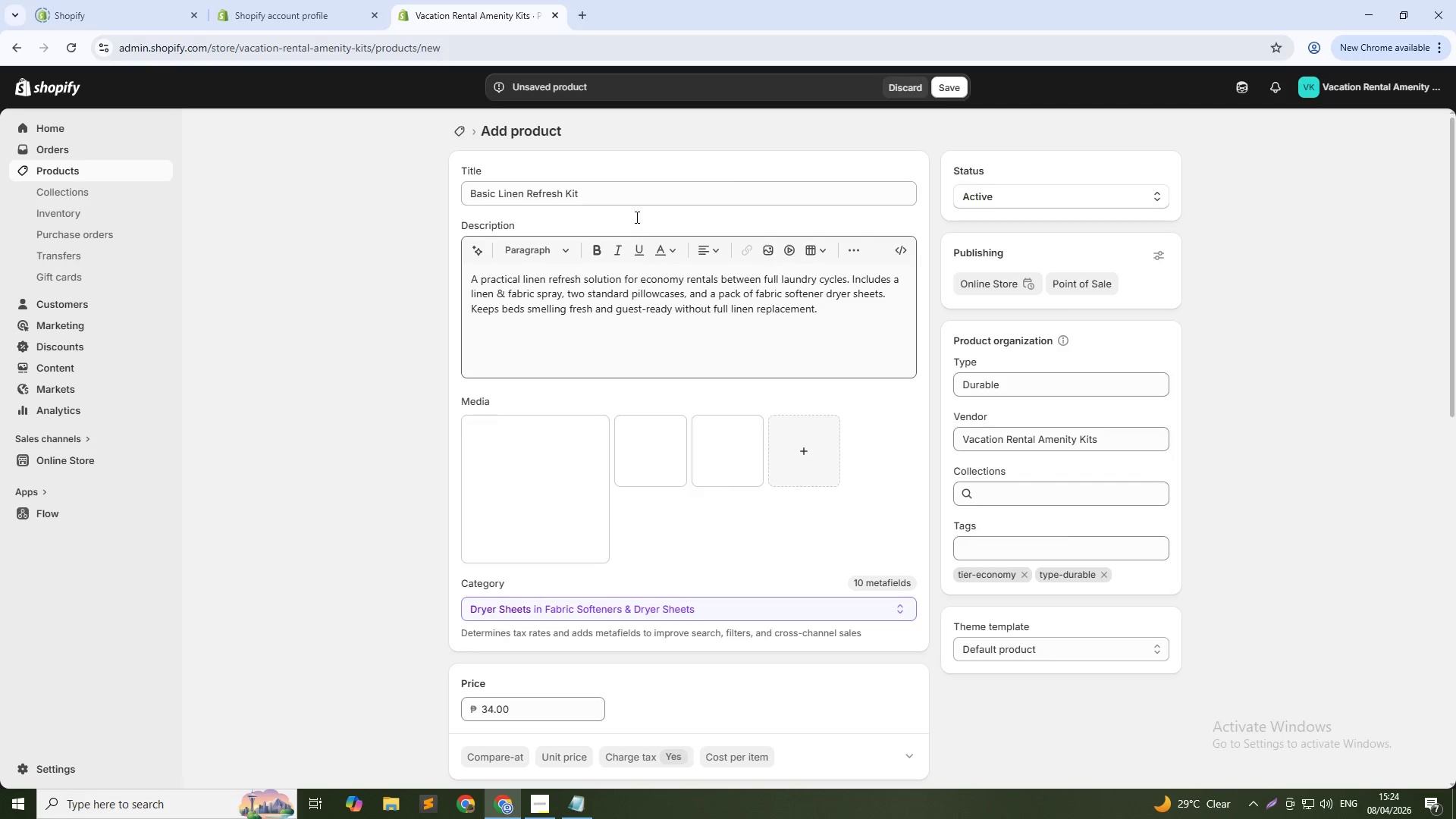 
left_click([629, 199])
 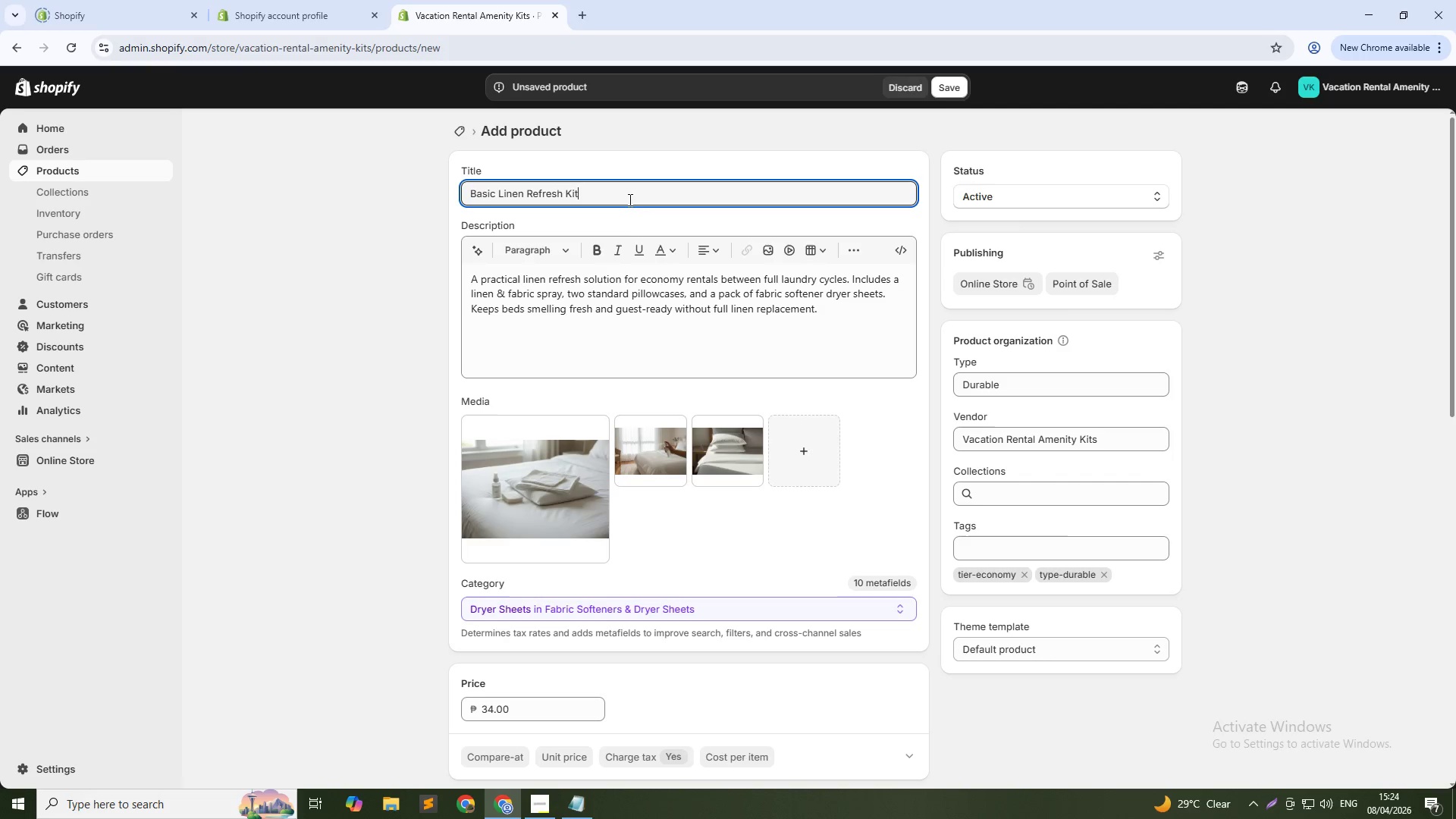 
double_click([629, 199])
 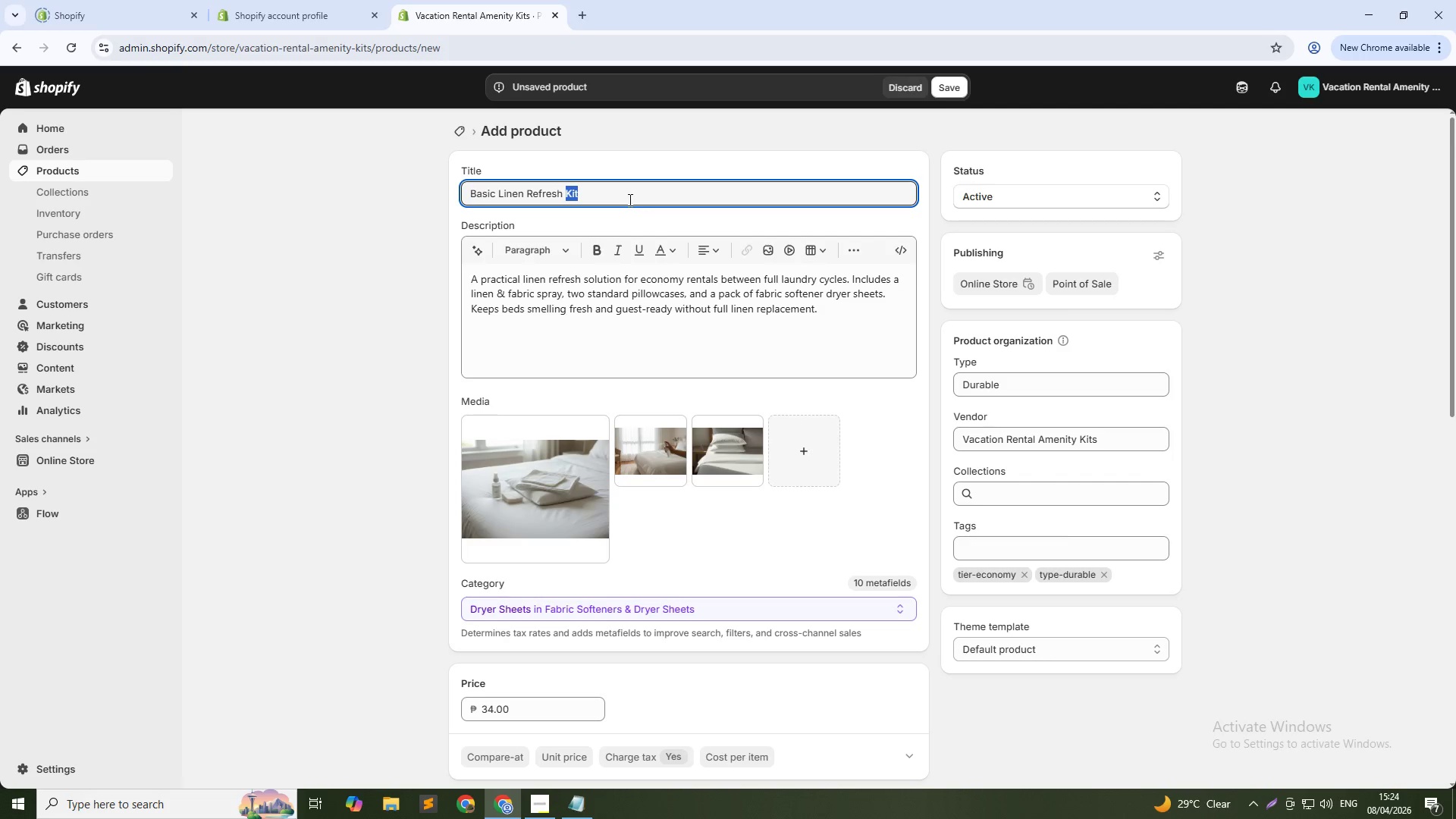 
double_click([629, 199])
 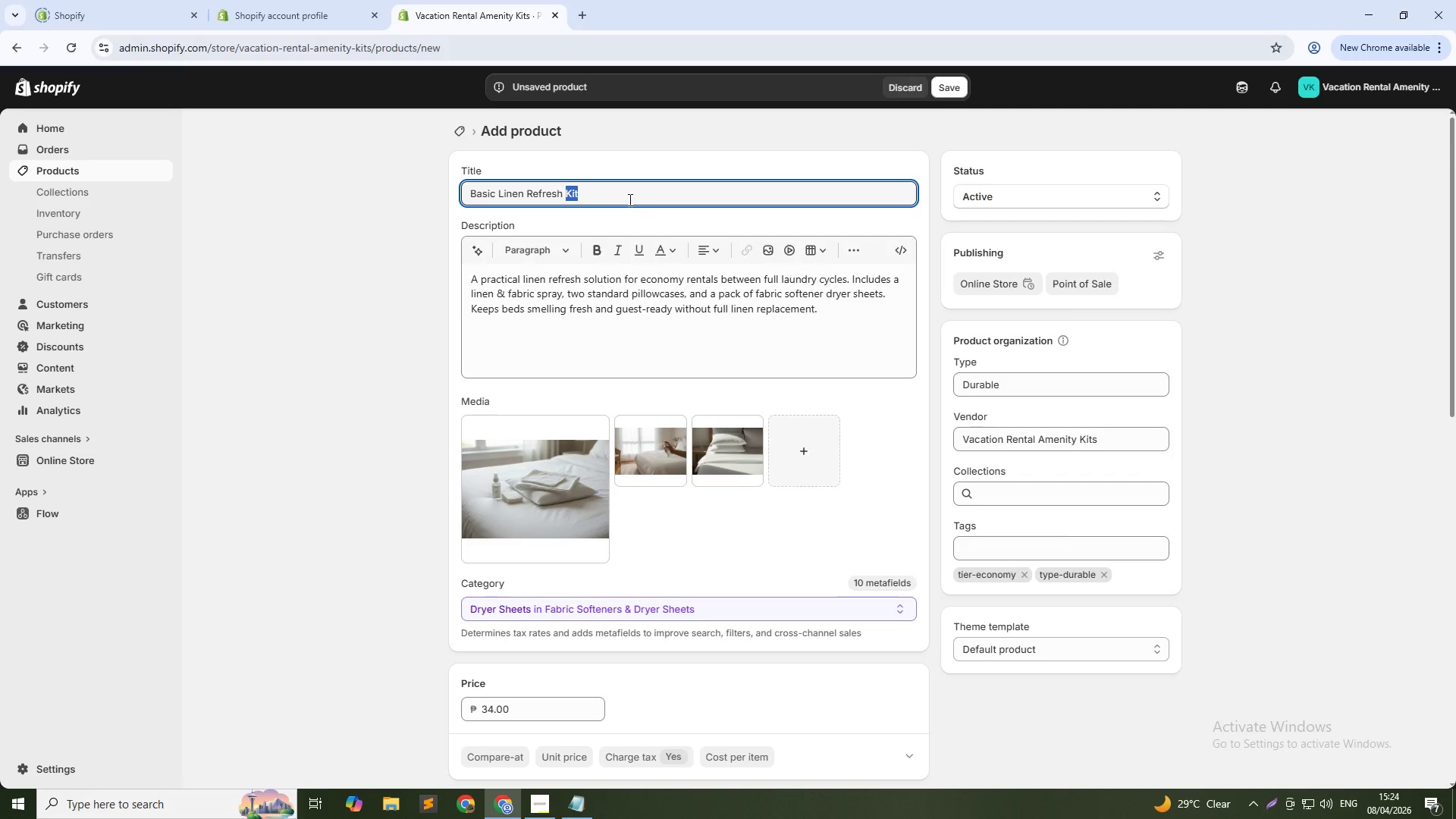 
triple_click([629, 199])
 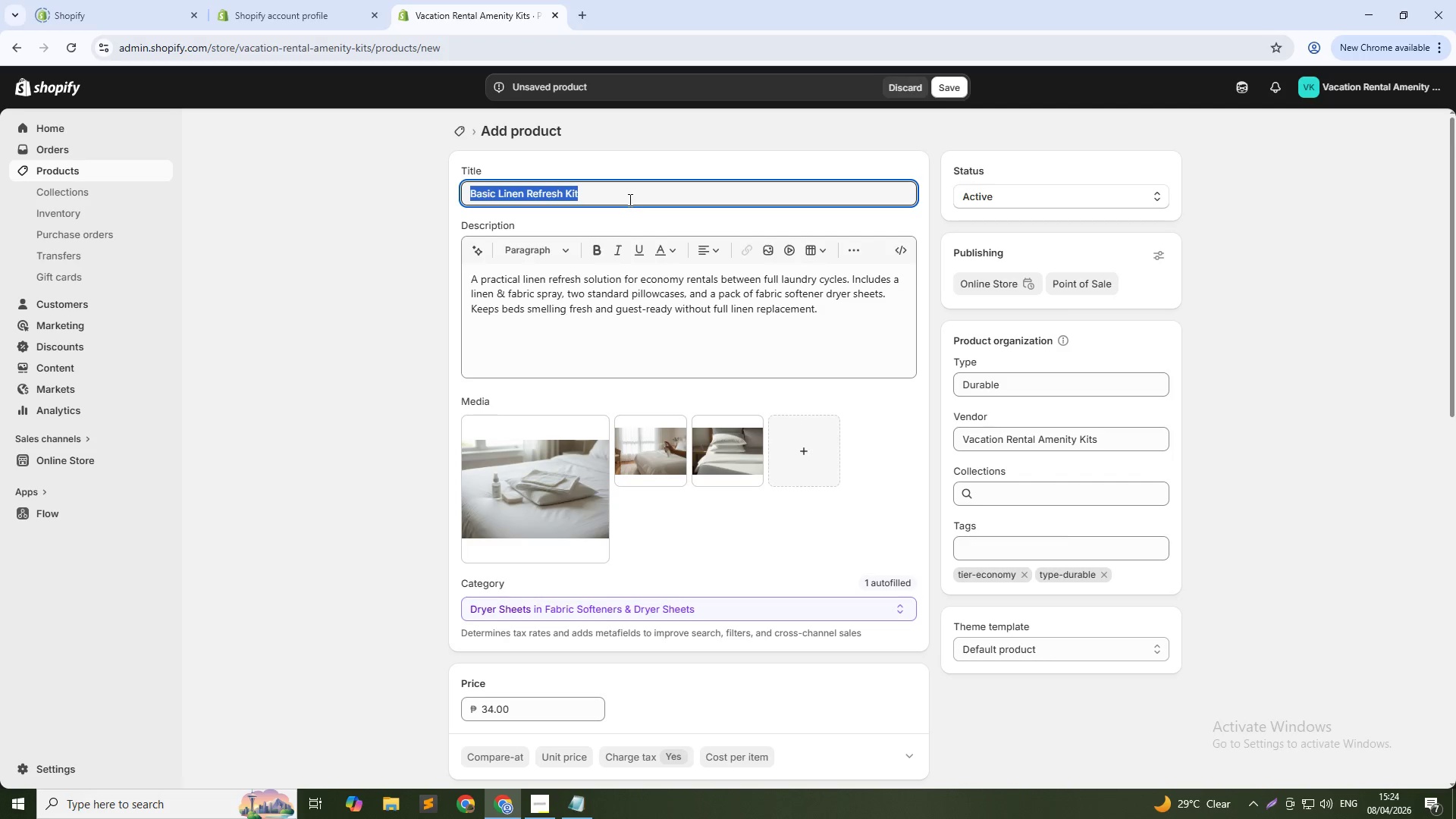 
hold_key(key=ControlLeft, duration=0.44)
 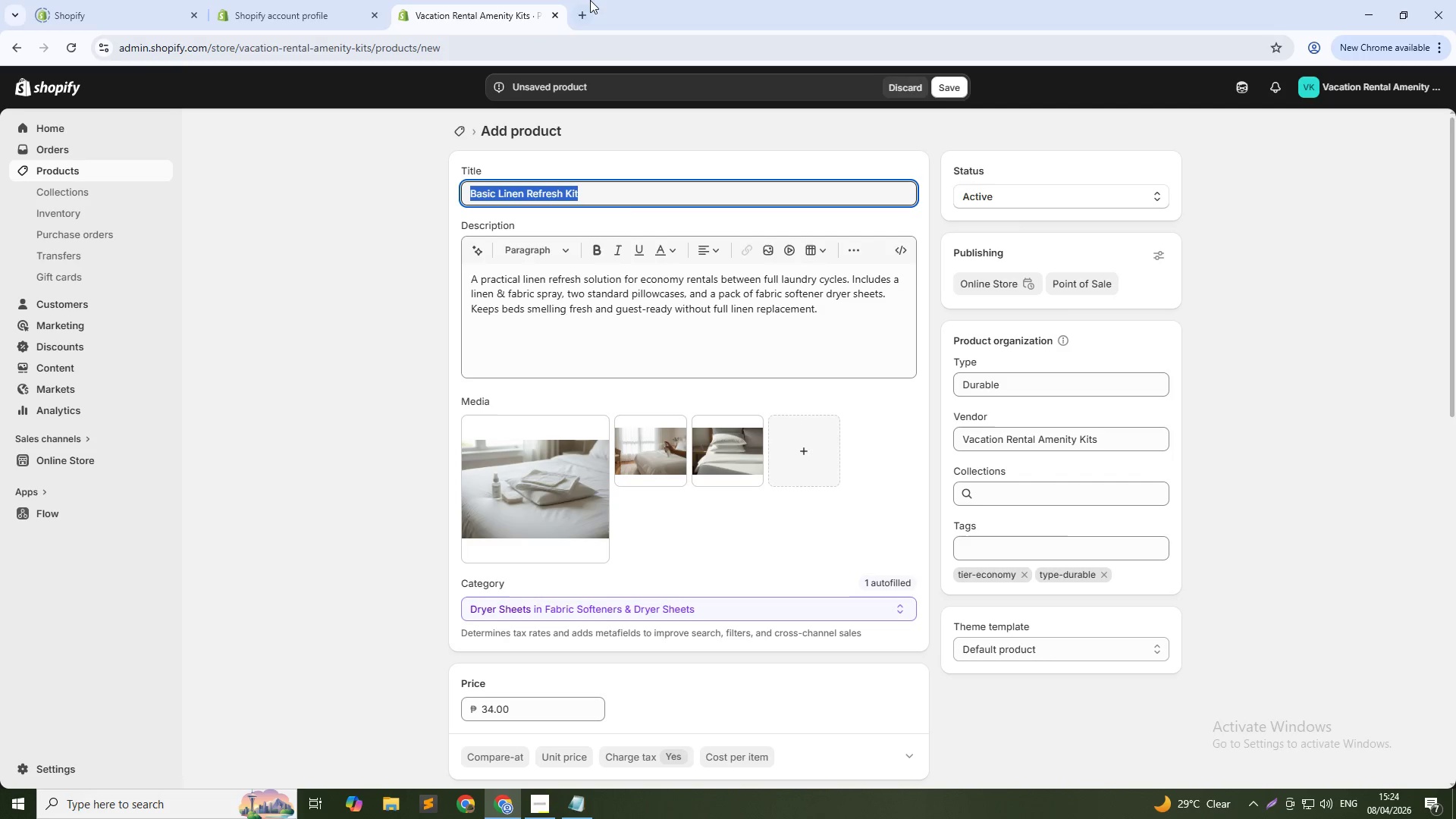 
left_click([586, 0])
 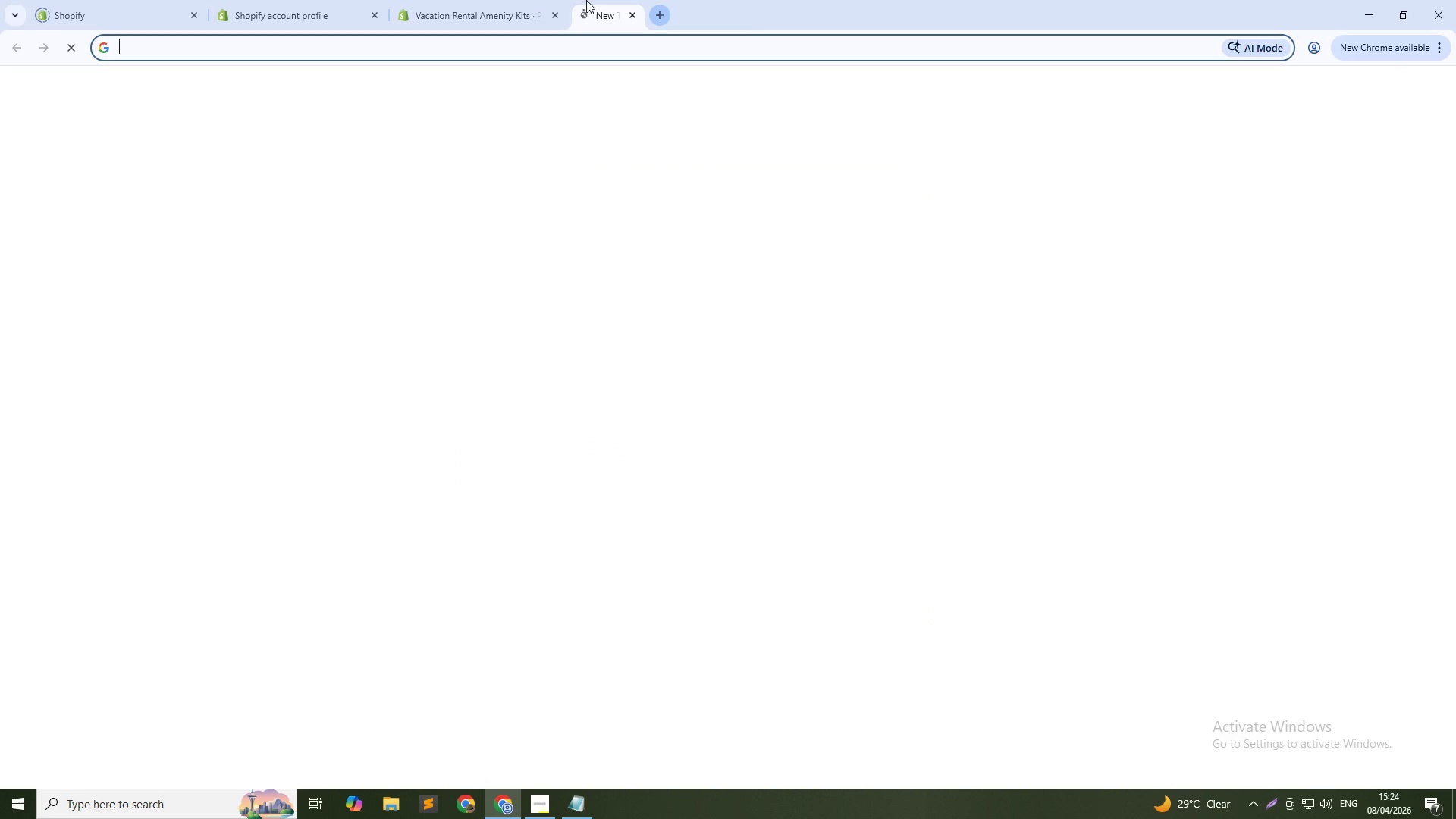 
key(Control+V)
 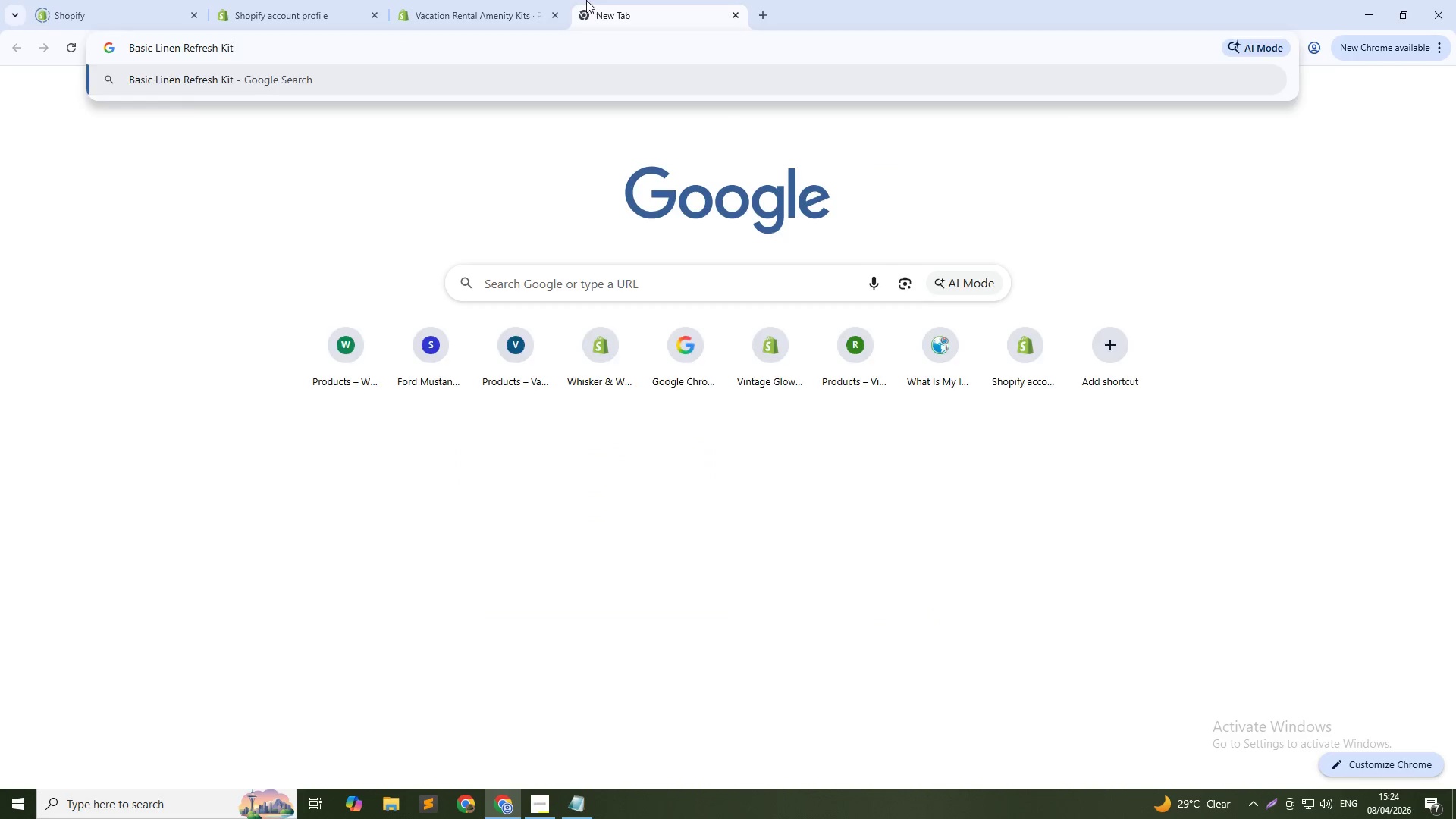 
key(NumpadEnter)
 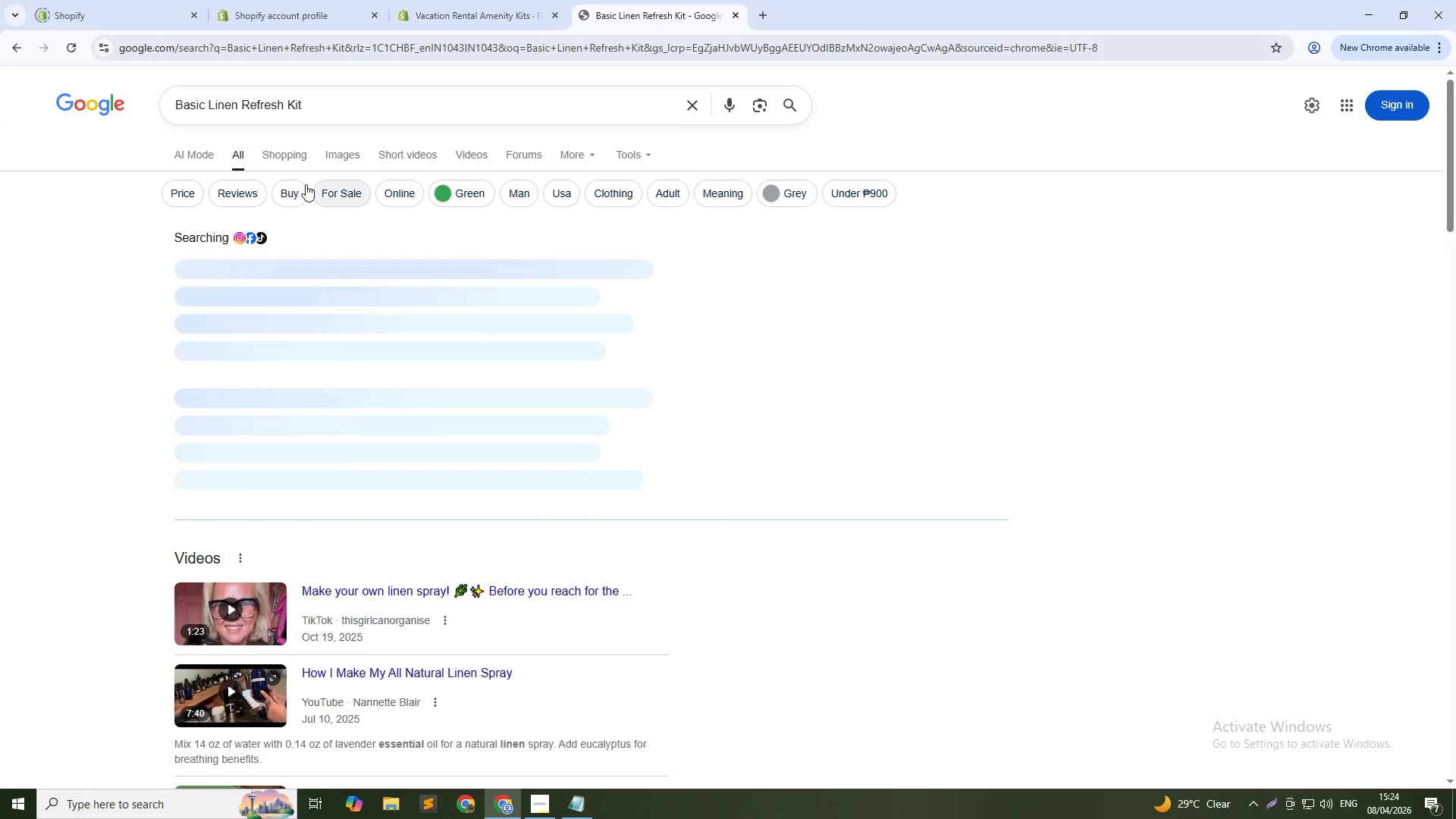 
left_click([333, 154])
 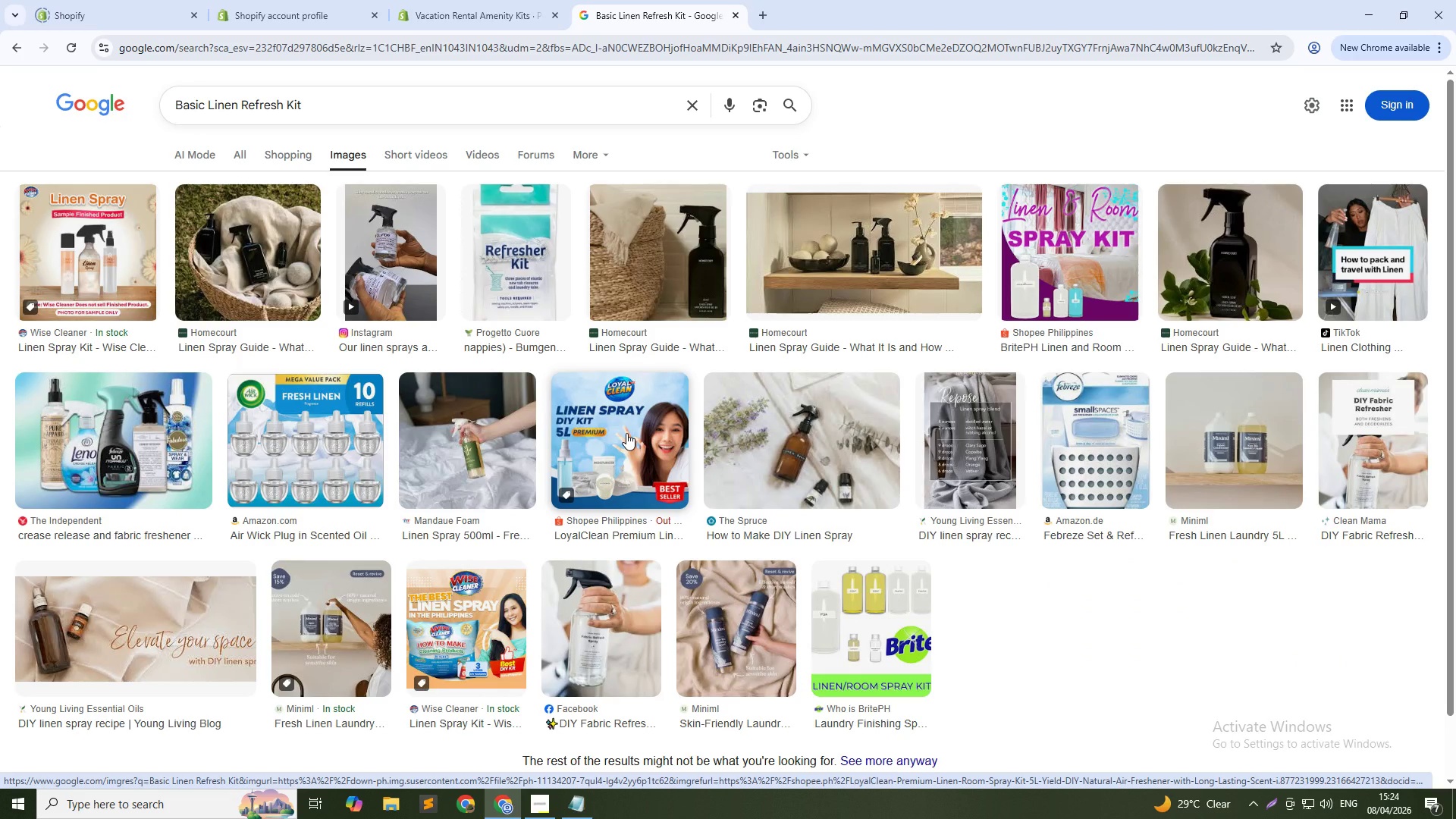 
wait(7.83)
 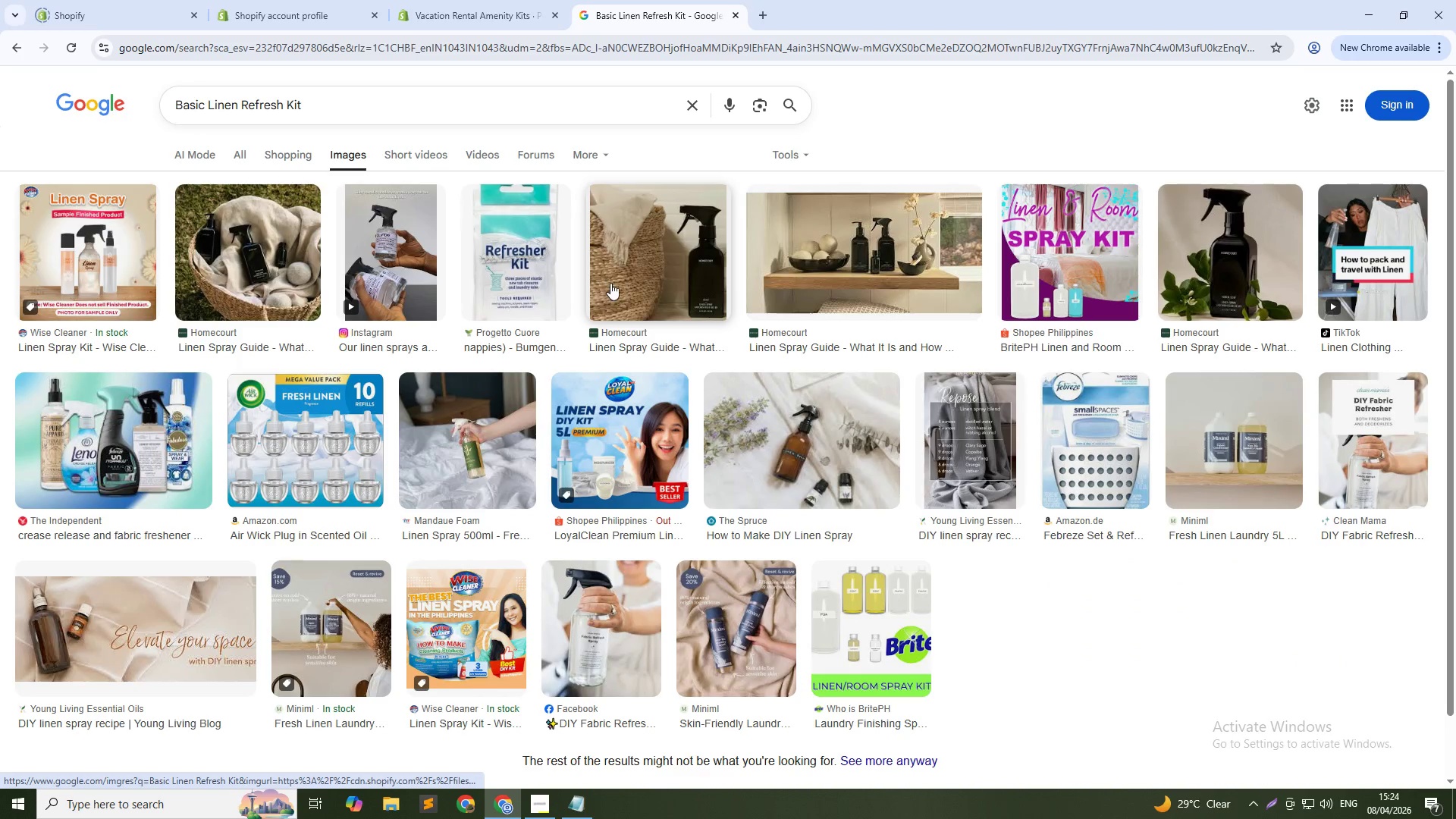 
left_click([485, 0])
 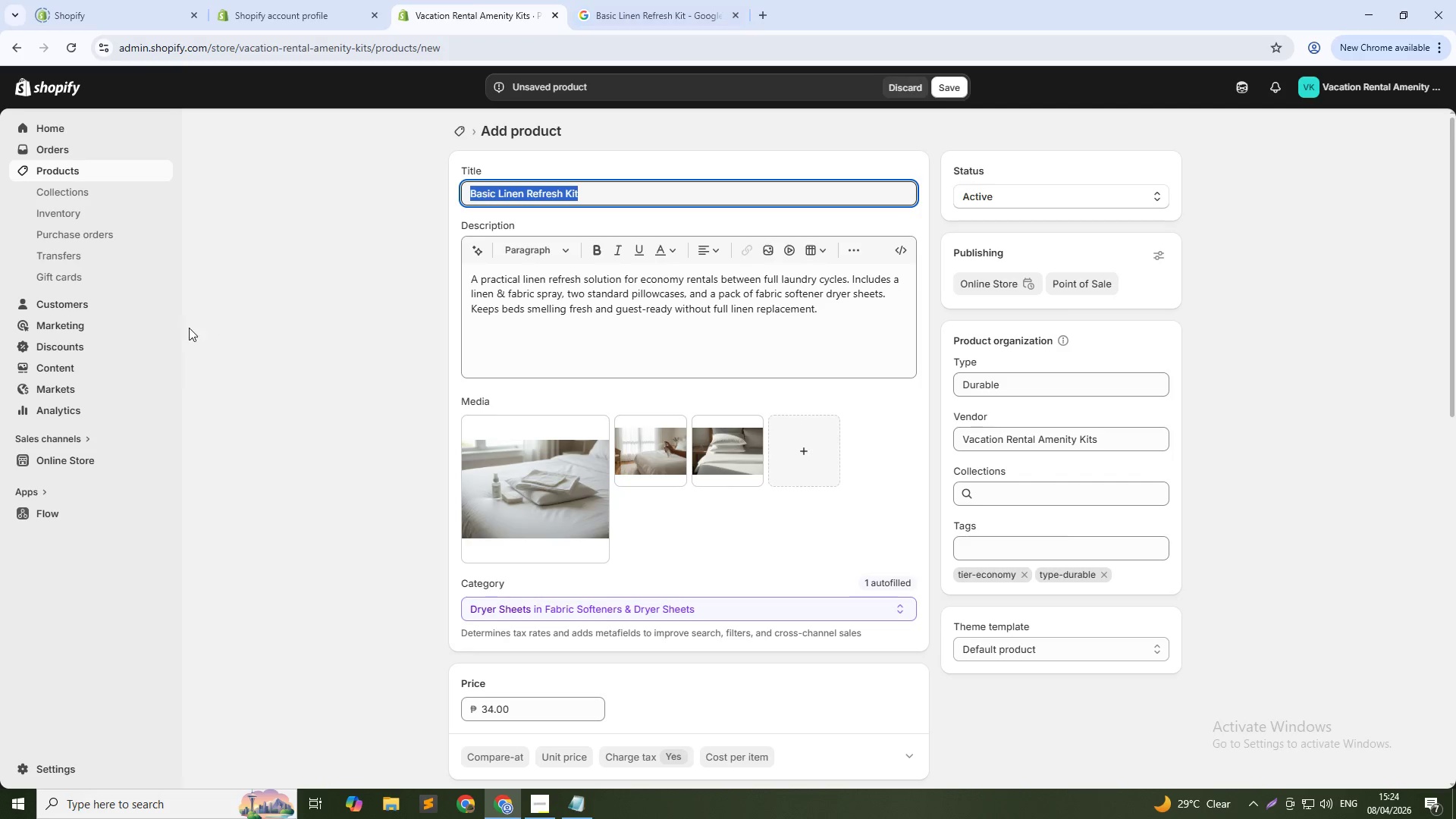 
left_click([318, 328])
 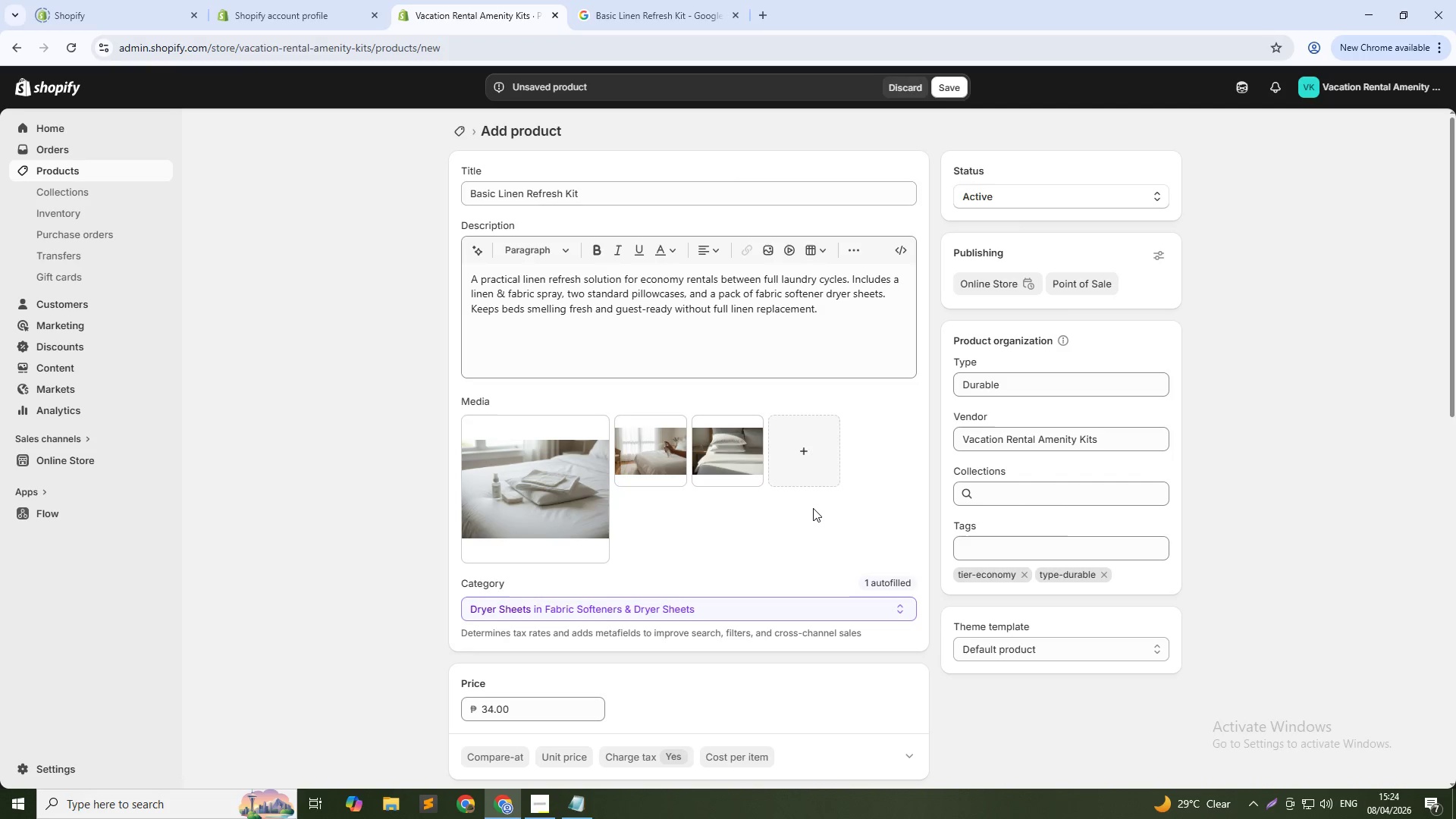 
wait(5.42)
 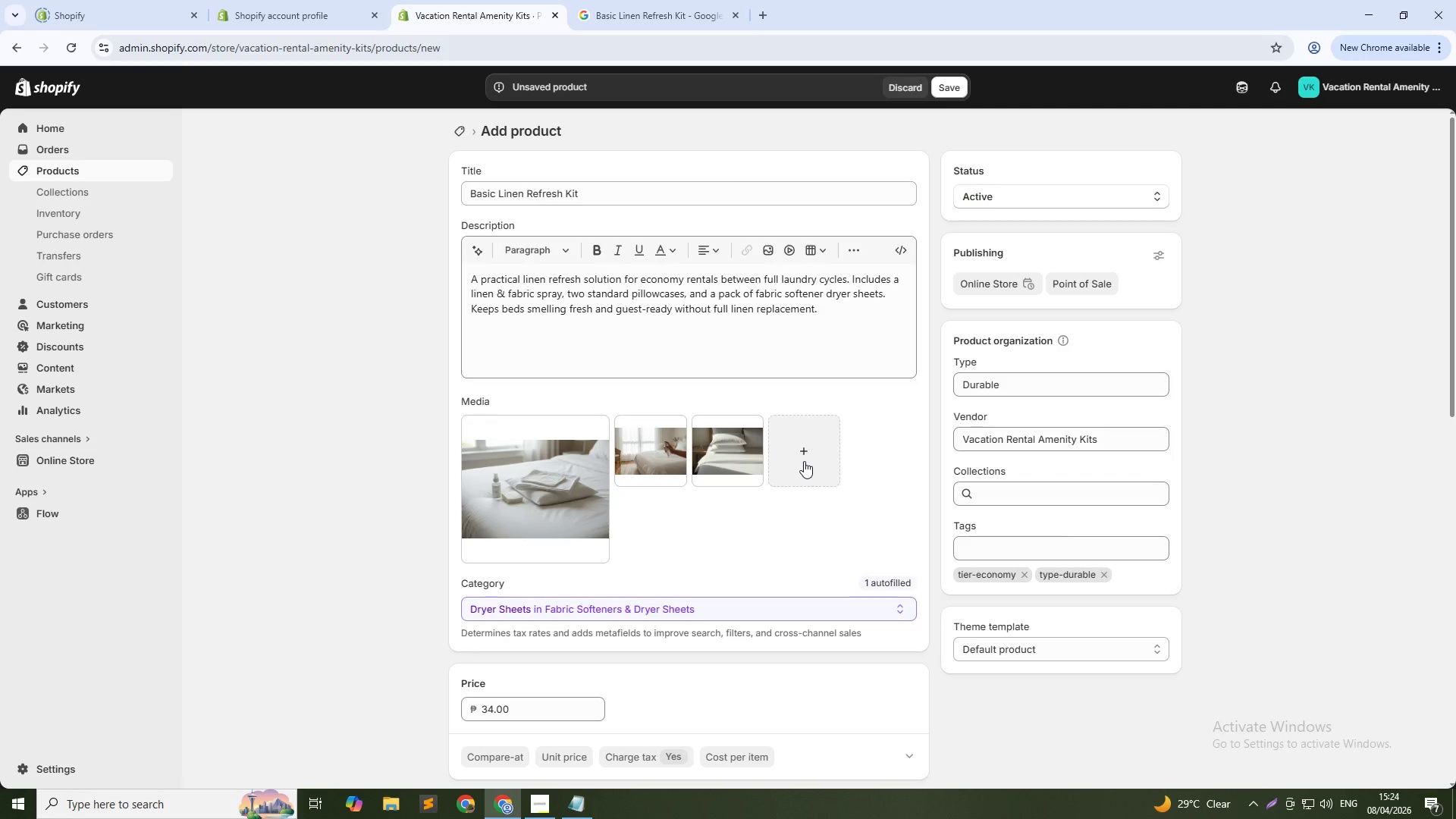 
scroll: coordinate [799, 532], scroll_direction: down, amount: 21.0
 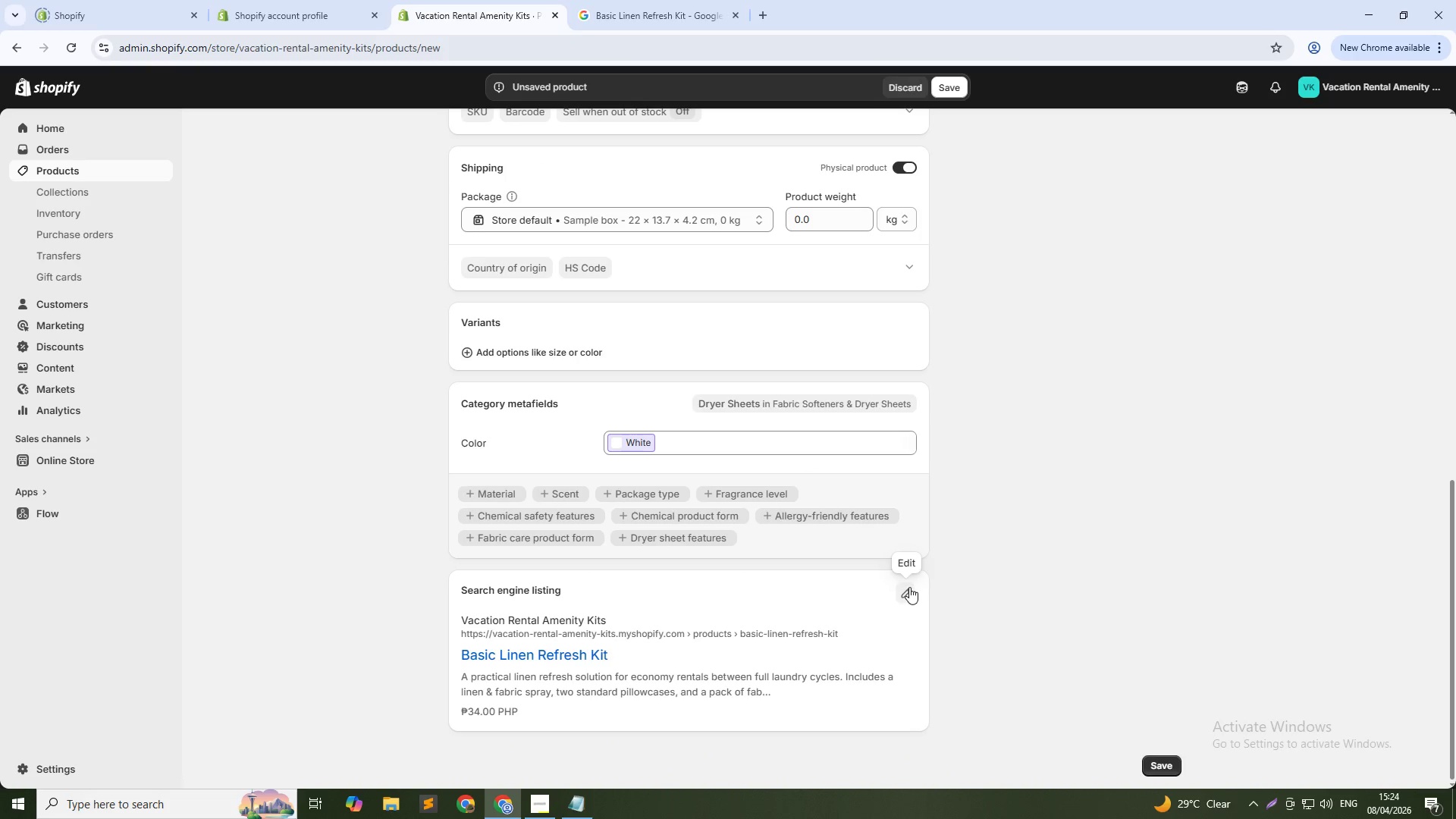 
left_click([909, 587])
 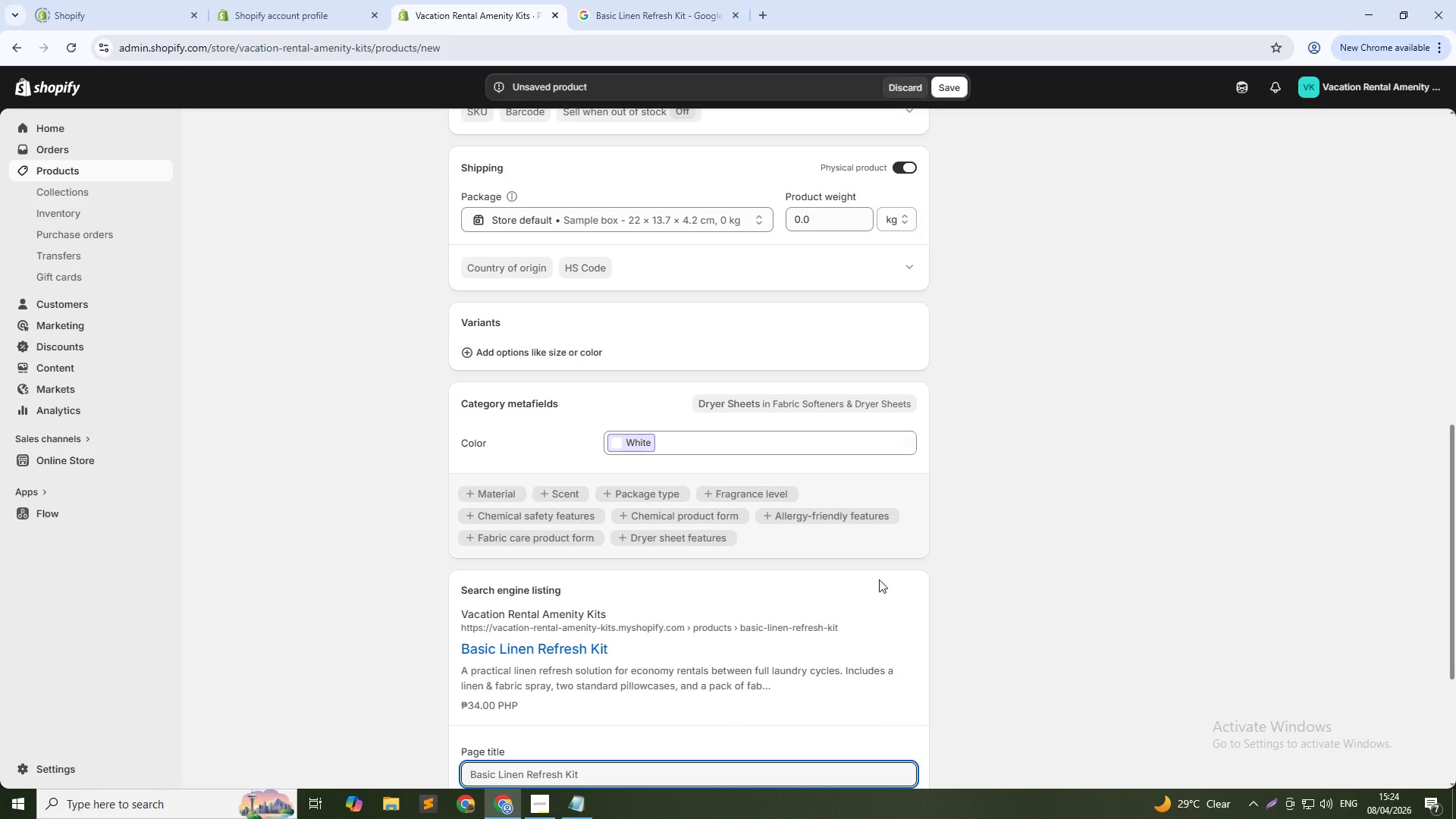 
wait(10.89)
 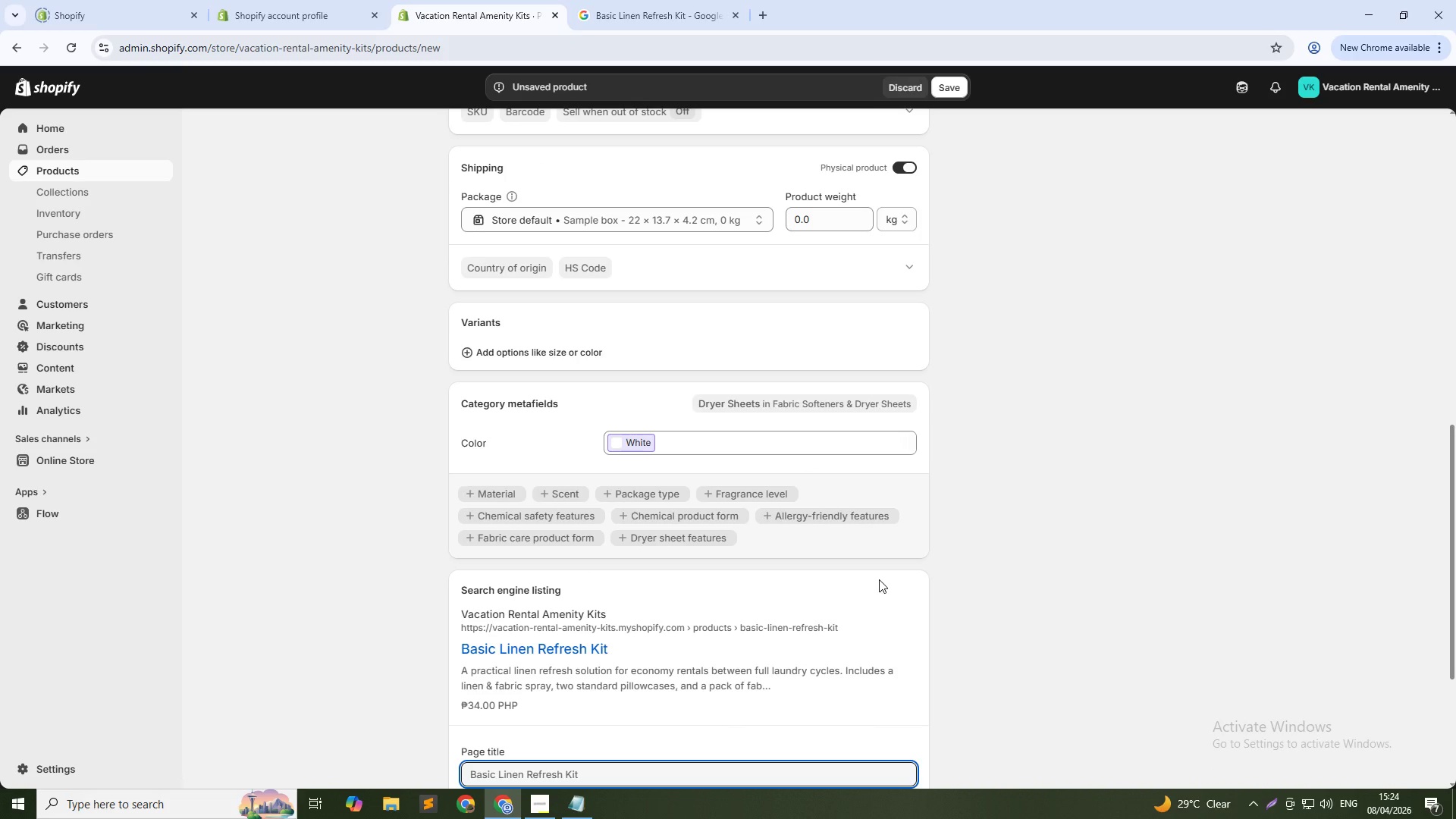 
scroll: coordinate [697, 573], scroll_direction: down, amount: 3.0
 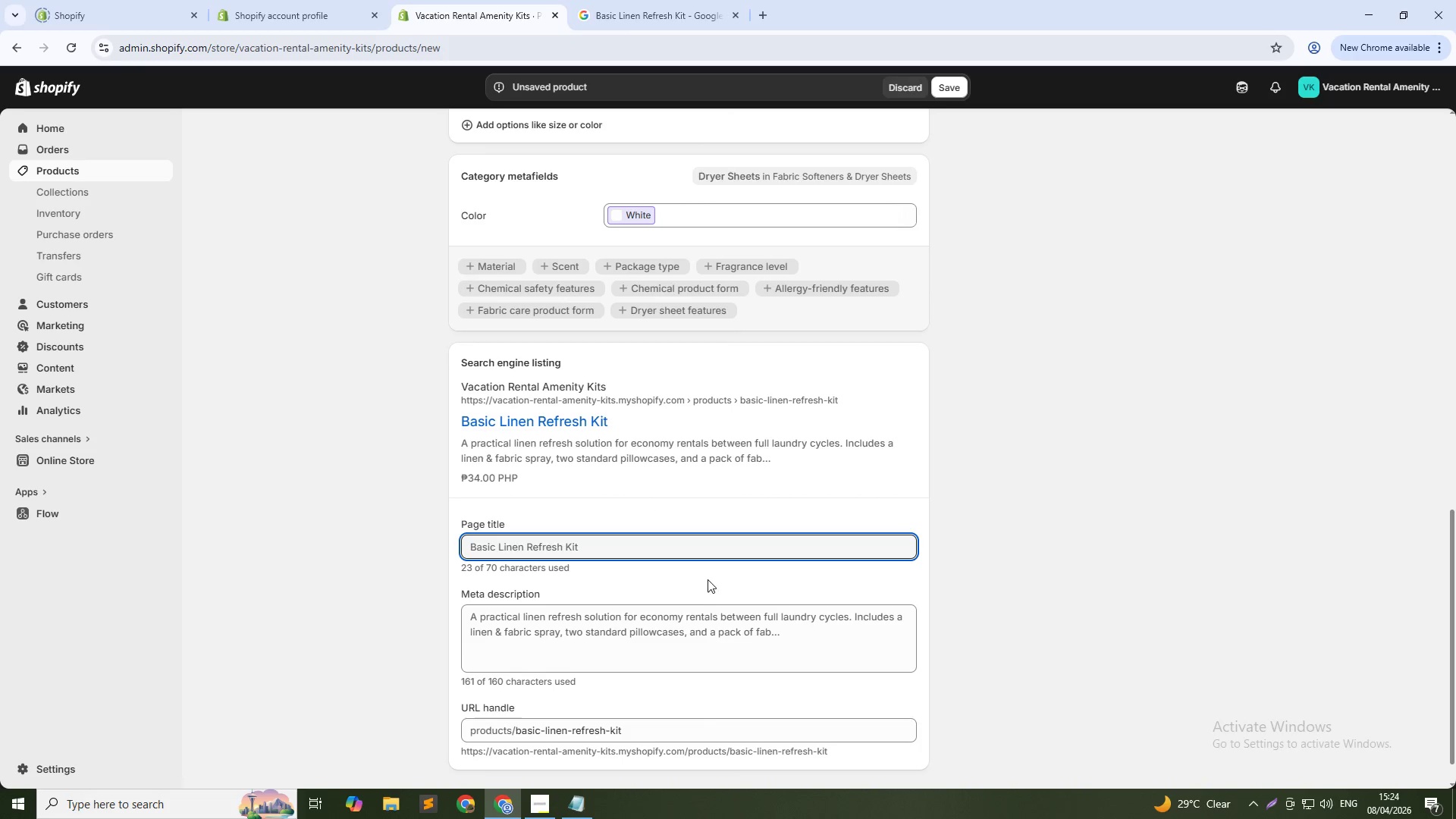 
mouse_move([717, 570])
 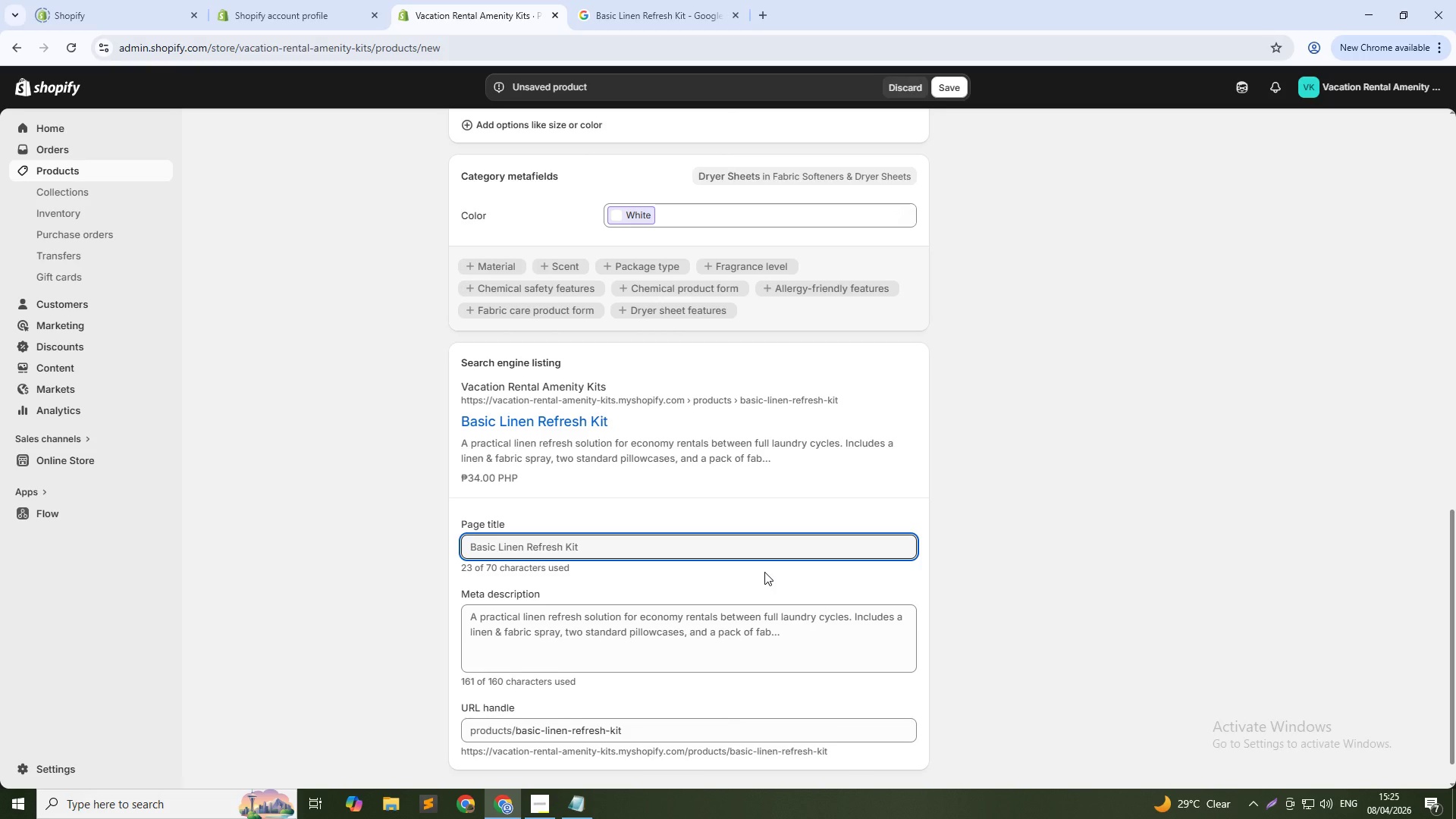 
wait(9.8)
 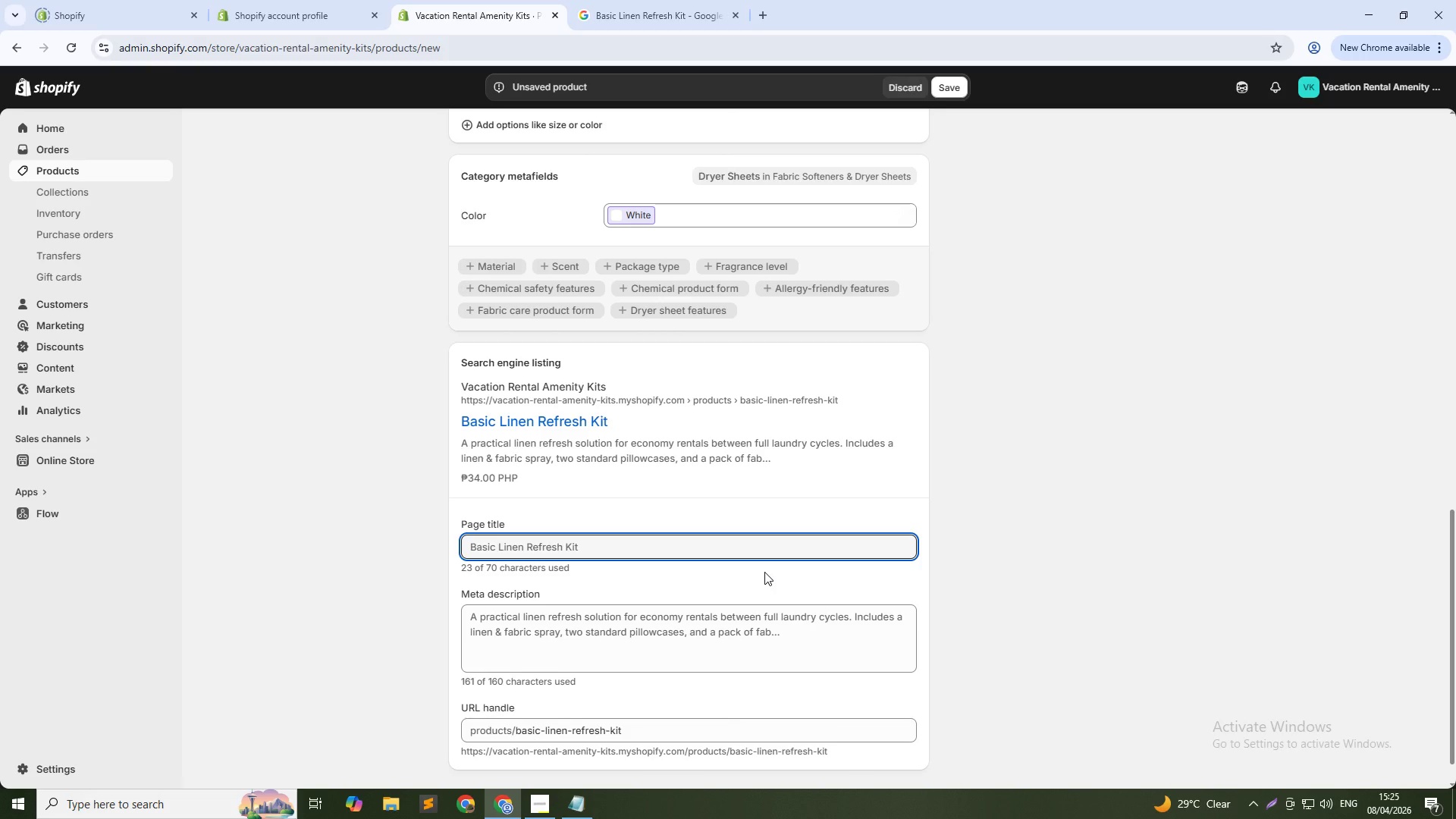 
left_click([617, 545])
 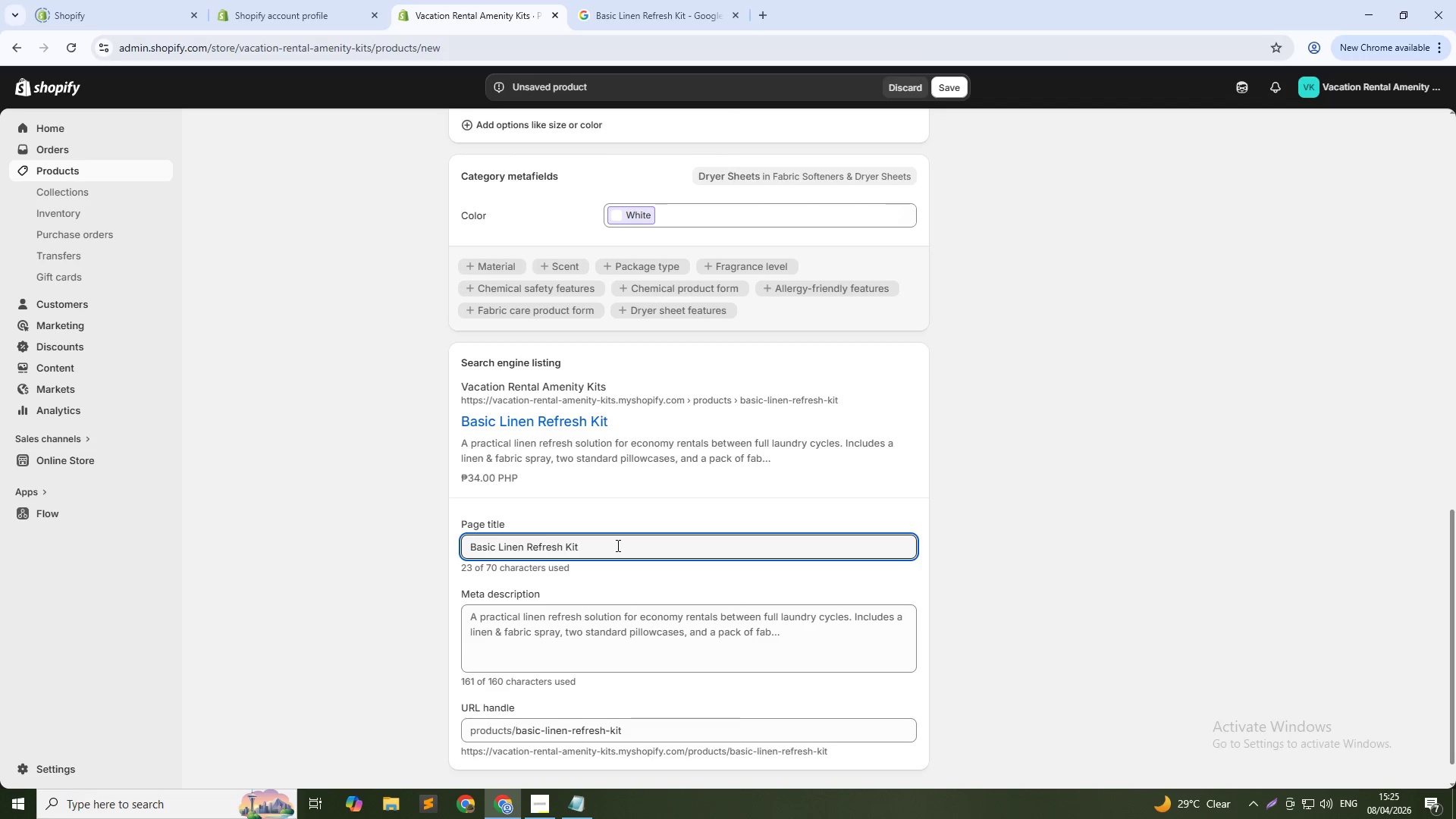 
type( for vacation ret)
key(Backspace)
type(ntal & Airbnb hosts)
 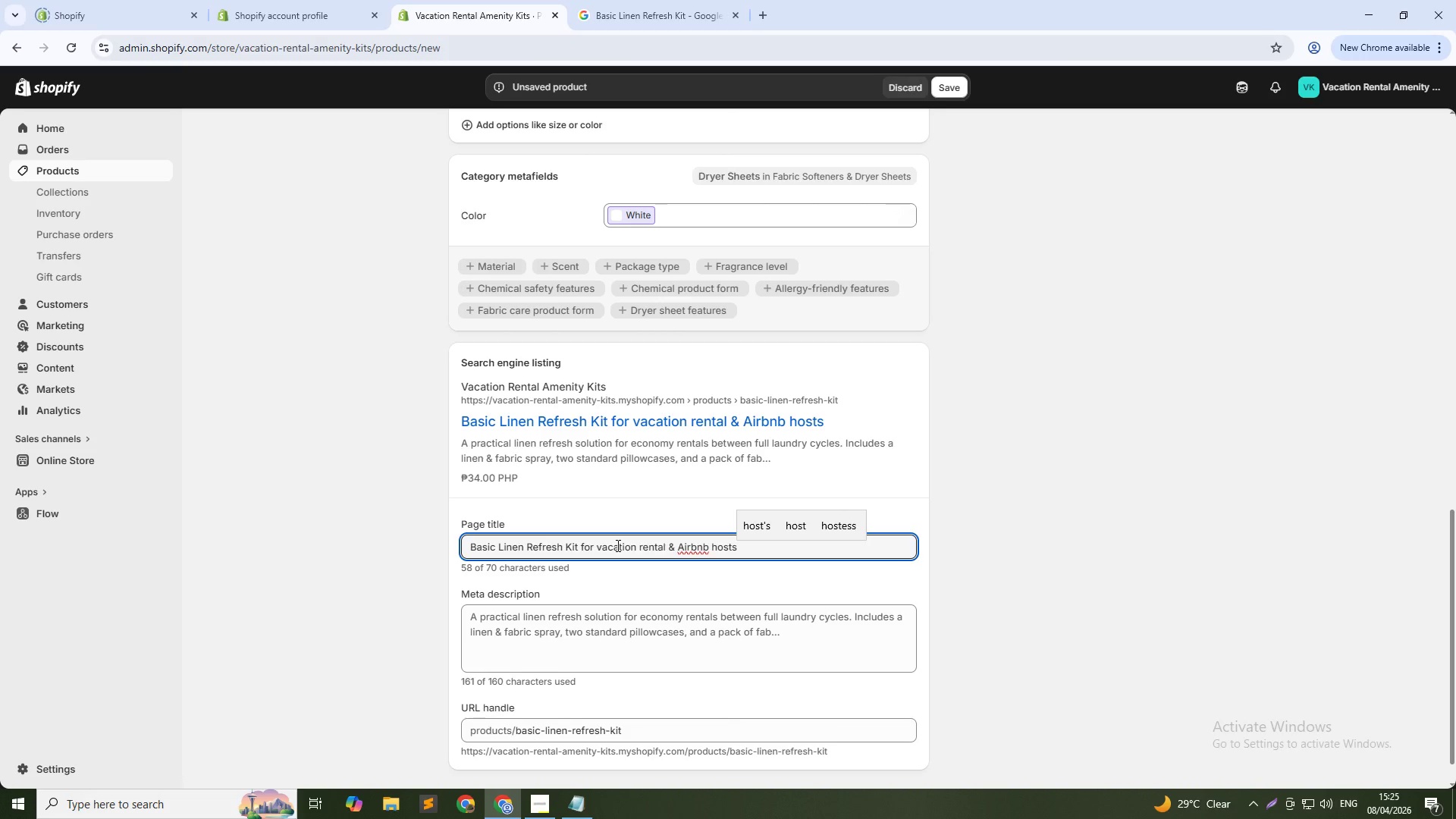 
type( | Lakeshore Stay)
 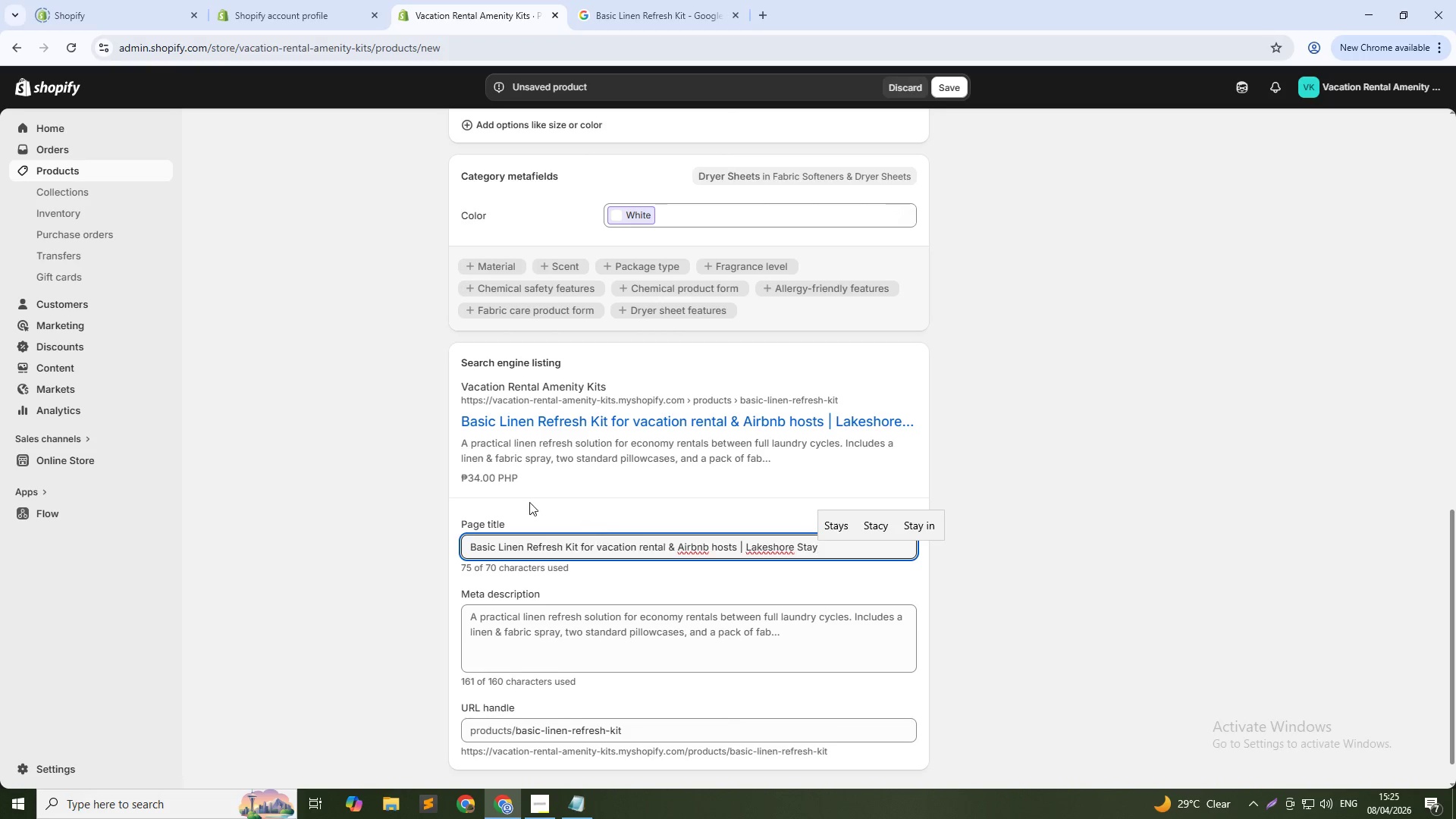 
left_click([666, 628])
 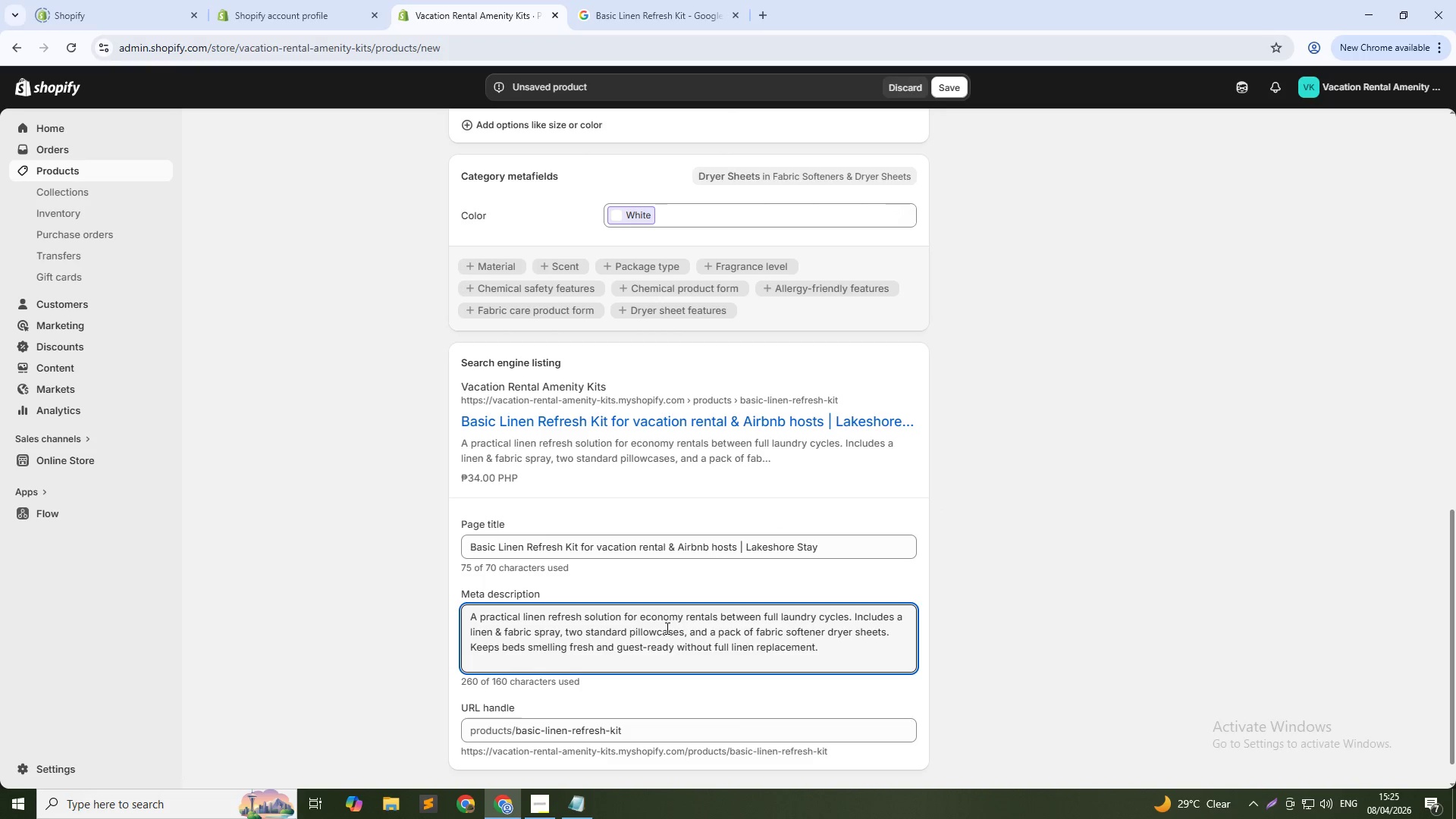 
key(Control+A)
 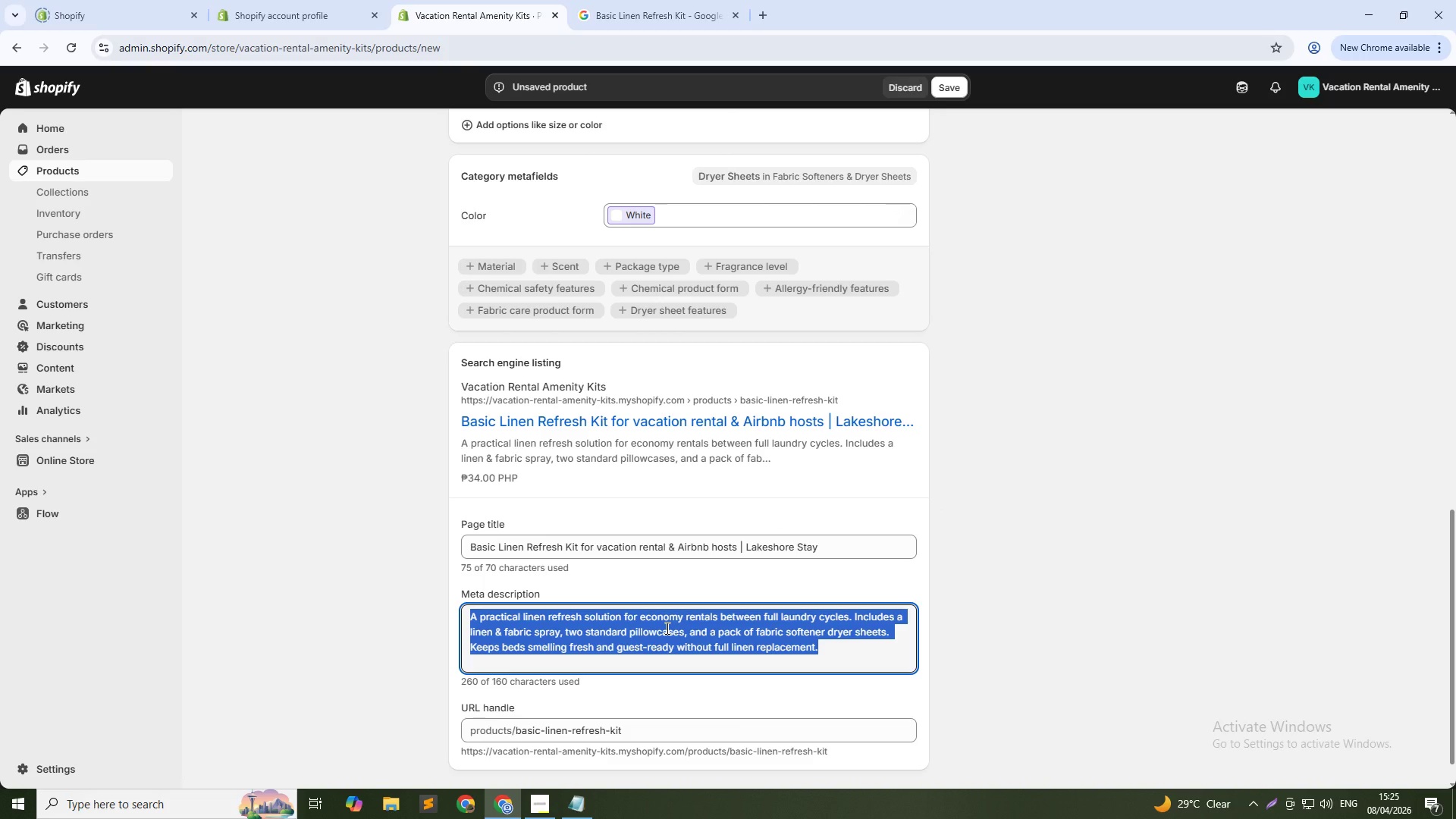 
type(Kepp)
key(Backspace)
key(Backspace)
type(ep beds guest-ready between stays. Linen spray, pillowcases & fabric)
 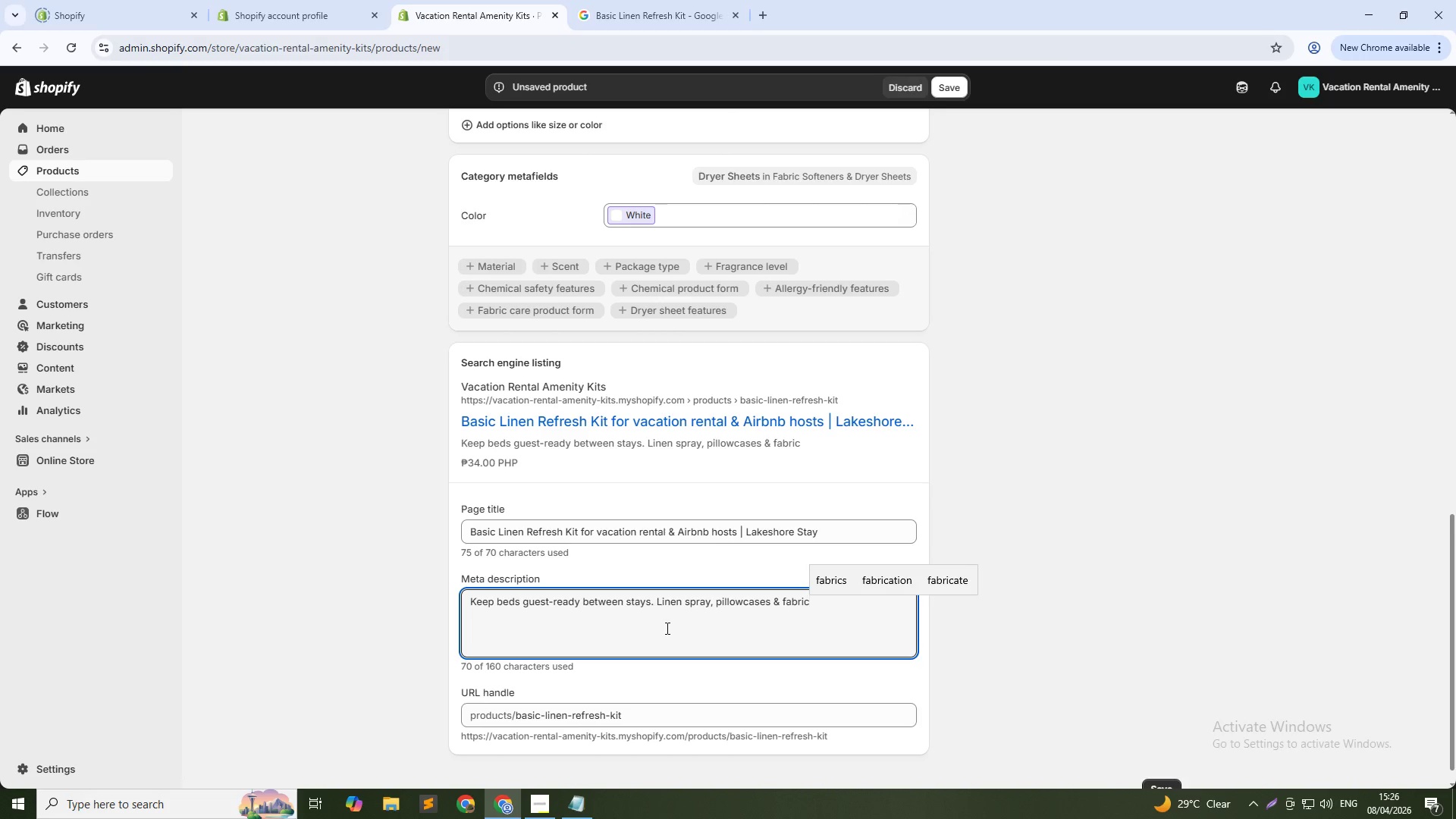 
type( softener in one kit - ideal for economy short-term)
 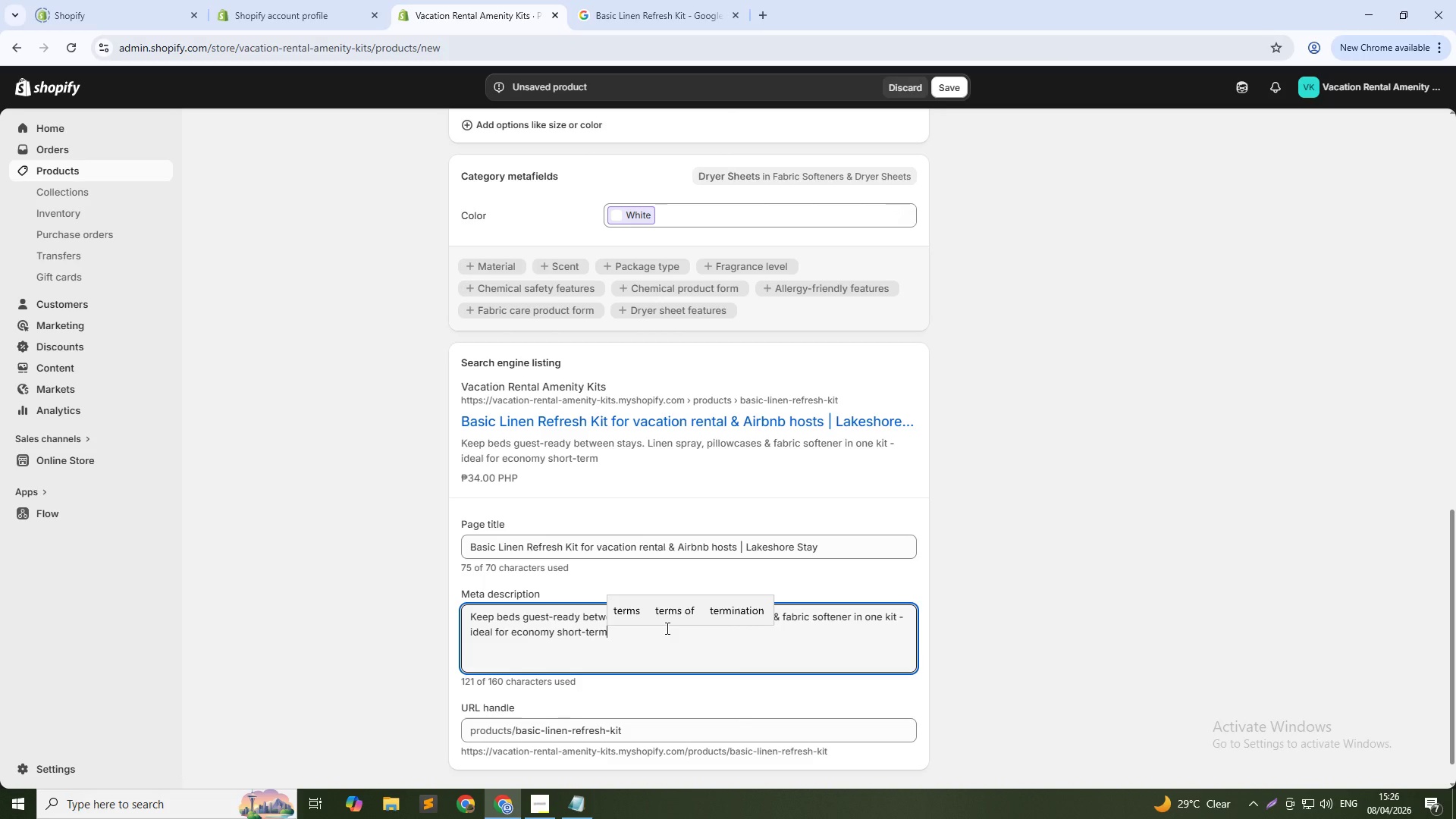 
type( rental property managers)
 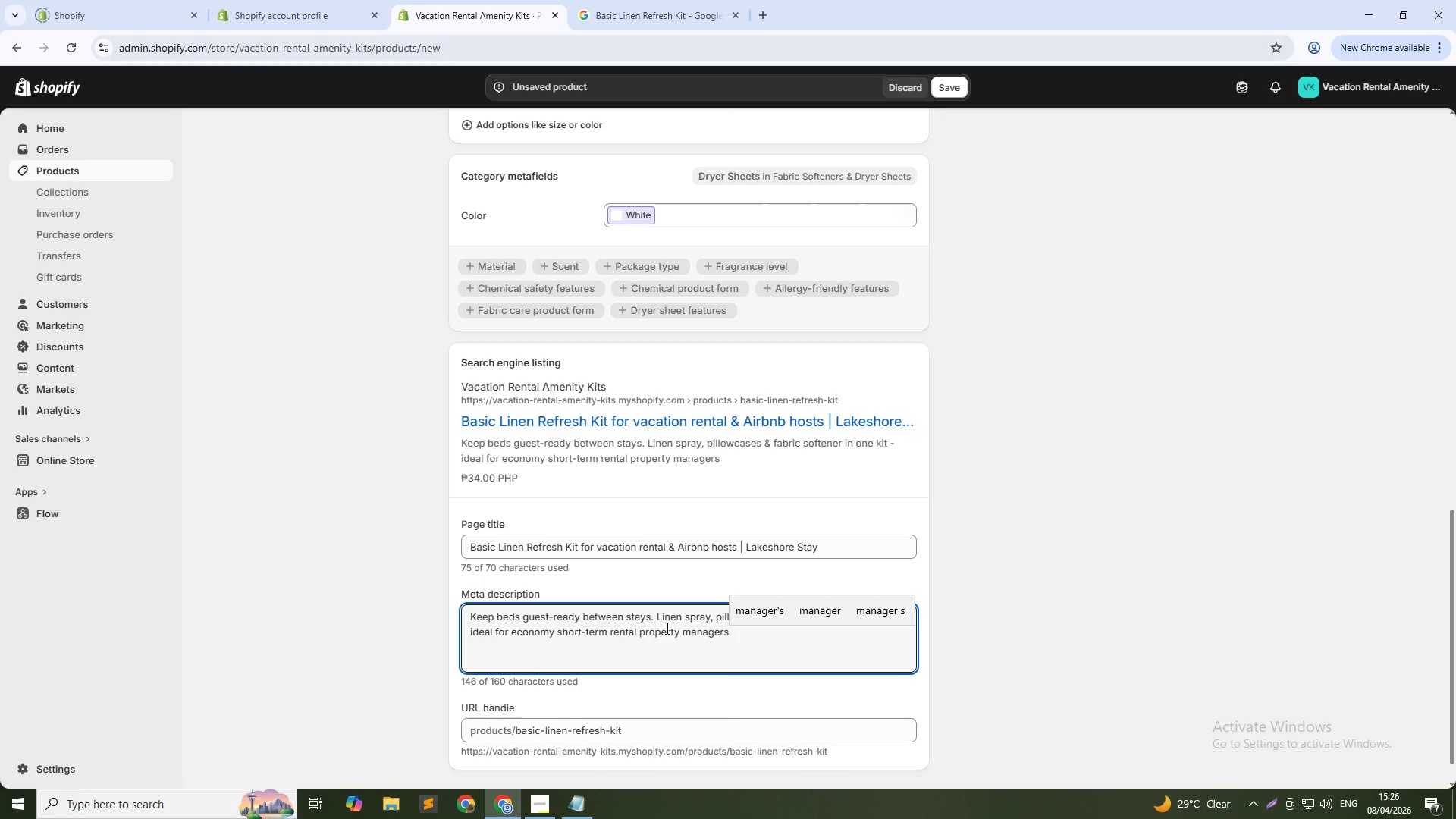 
type(. Ships fast)
 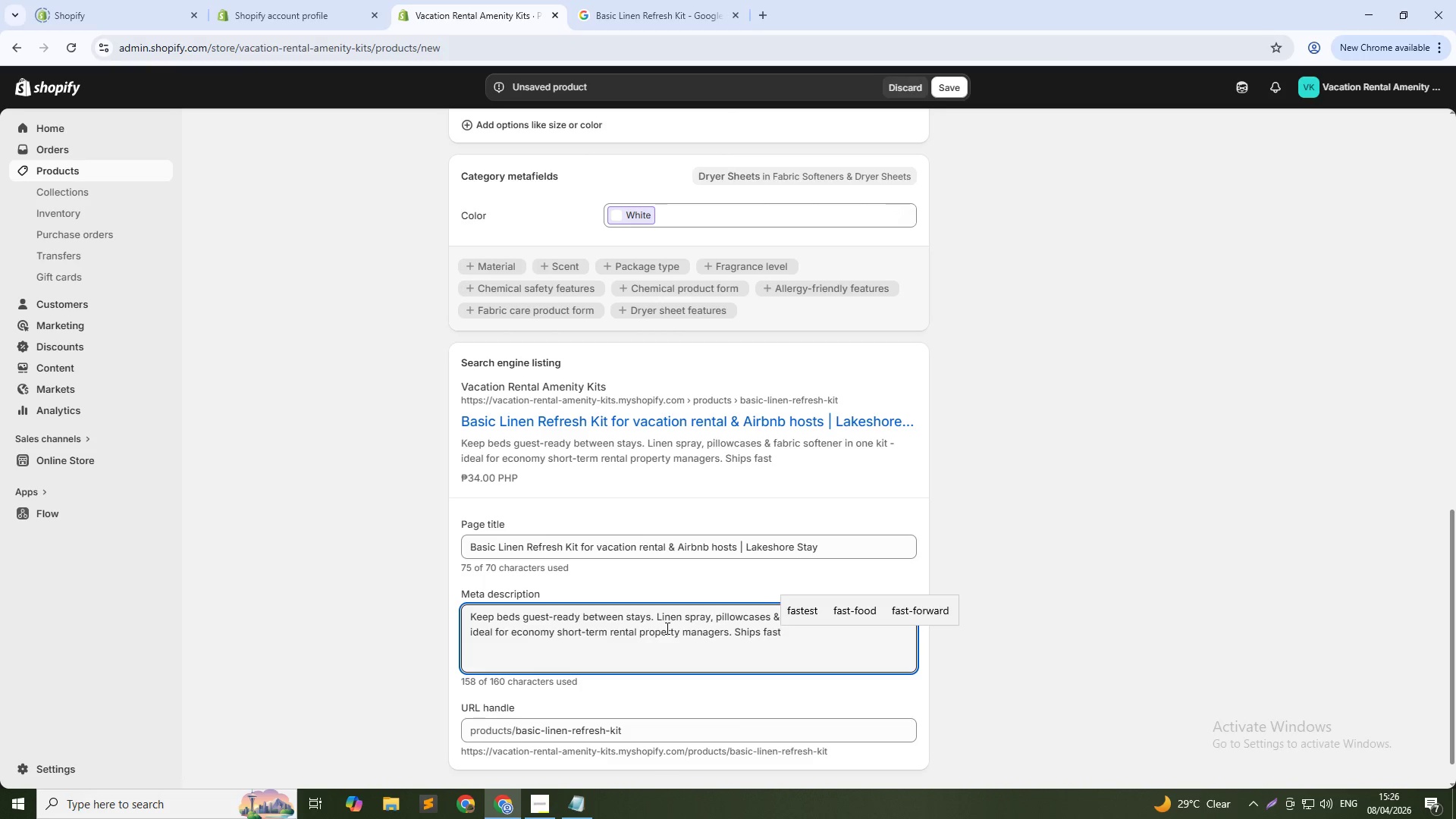 
key(Period)
 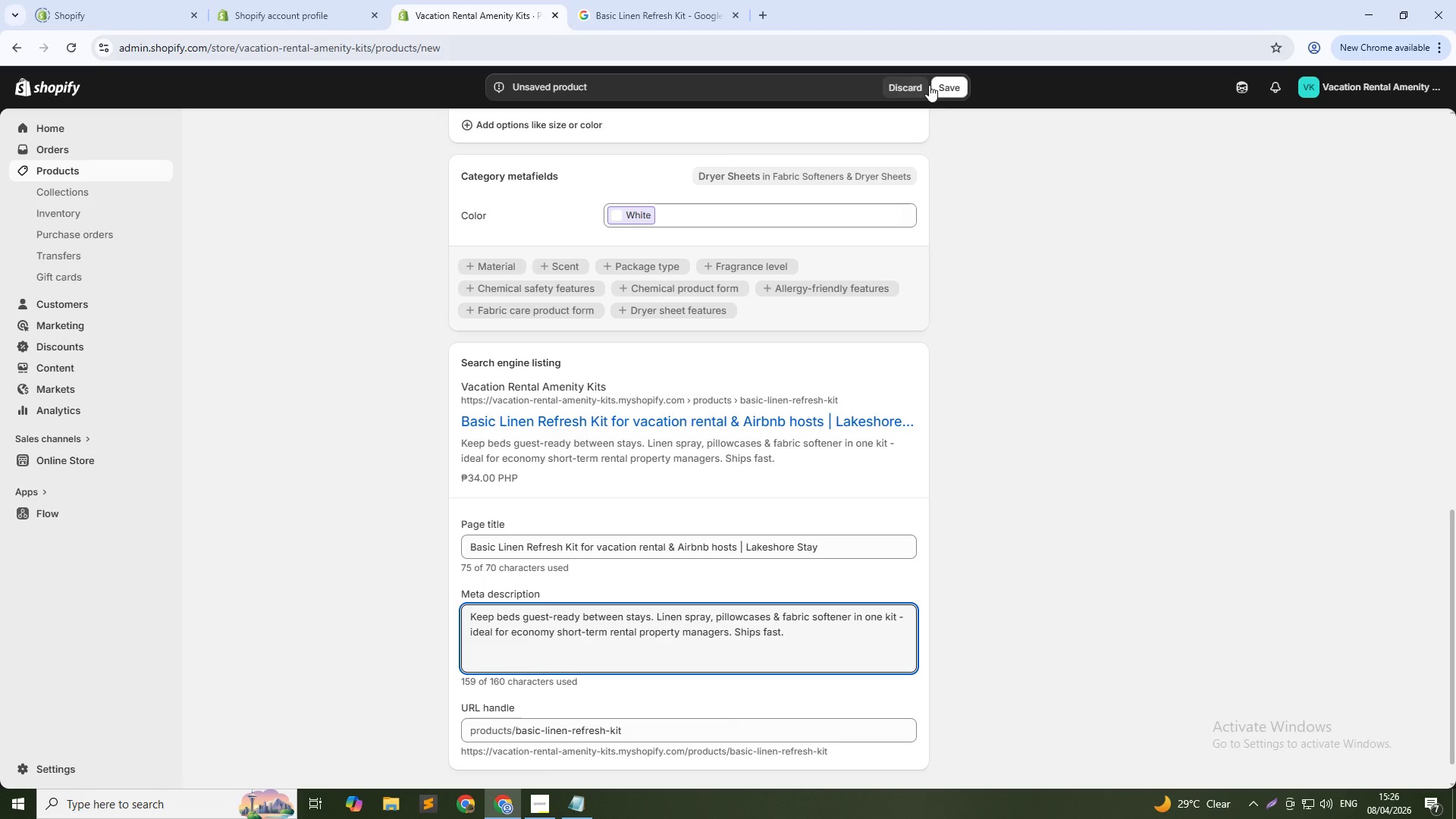 
left_click([944, 92])
 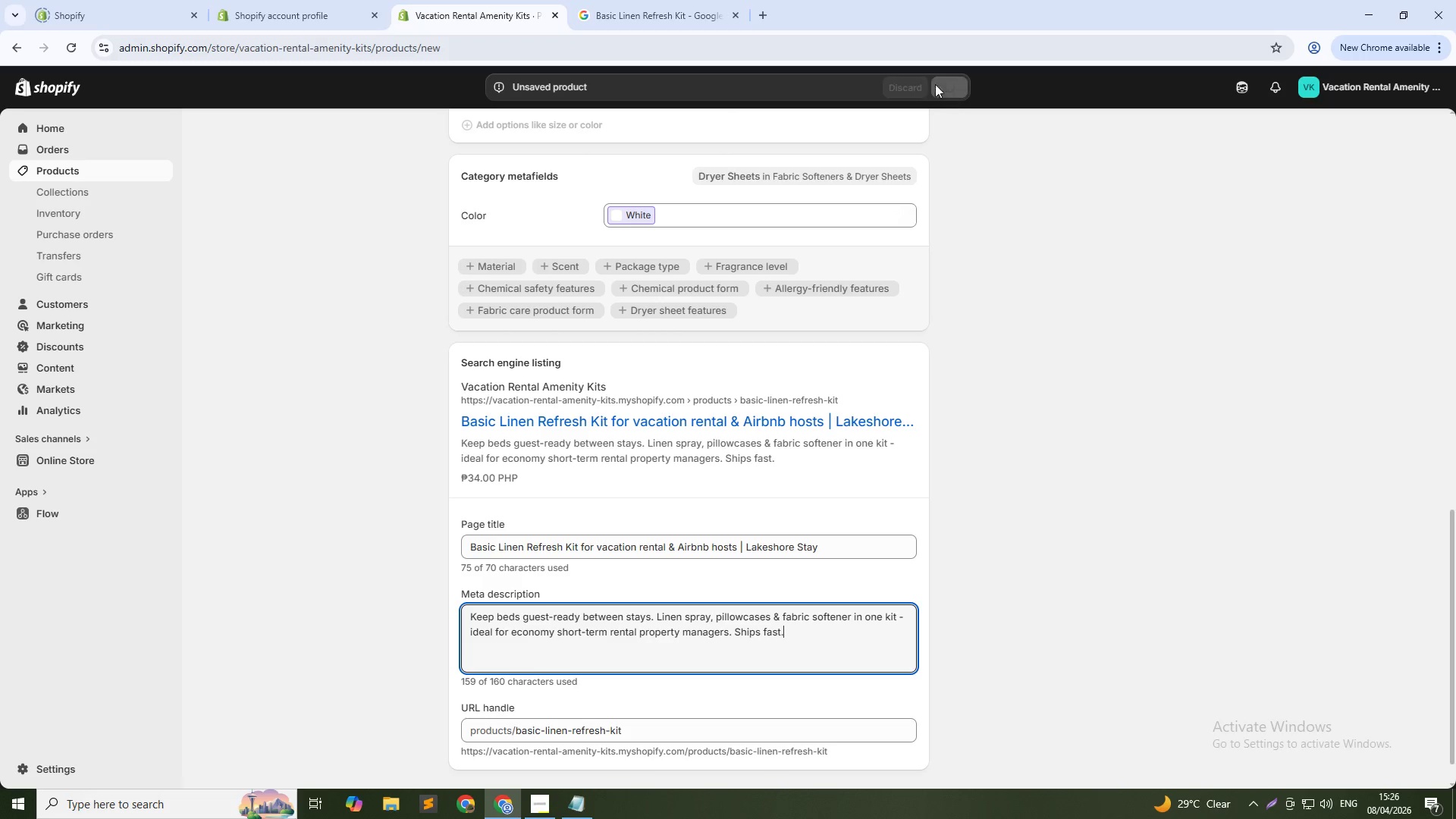 
mouse_move([879, 58])
 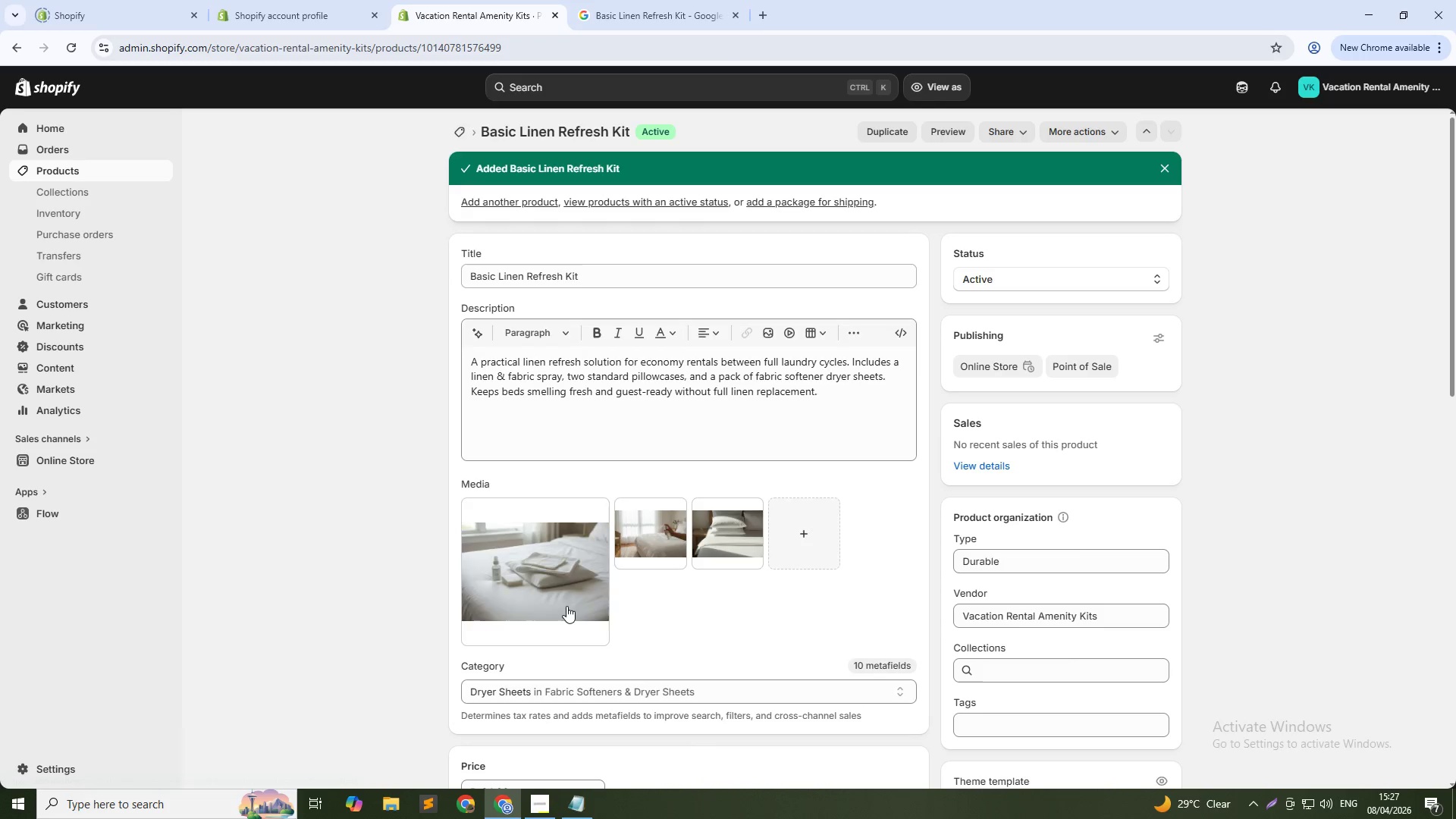 
left_click([560, 595])
 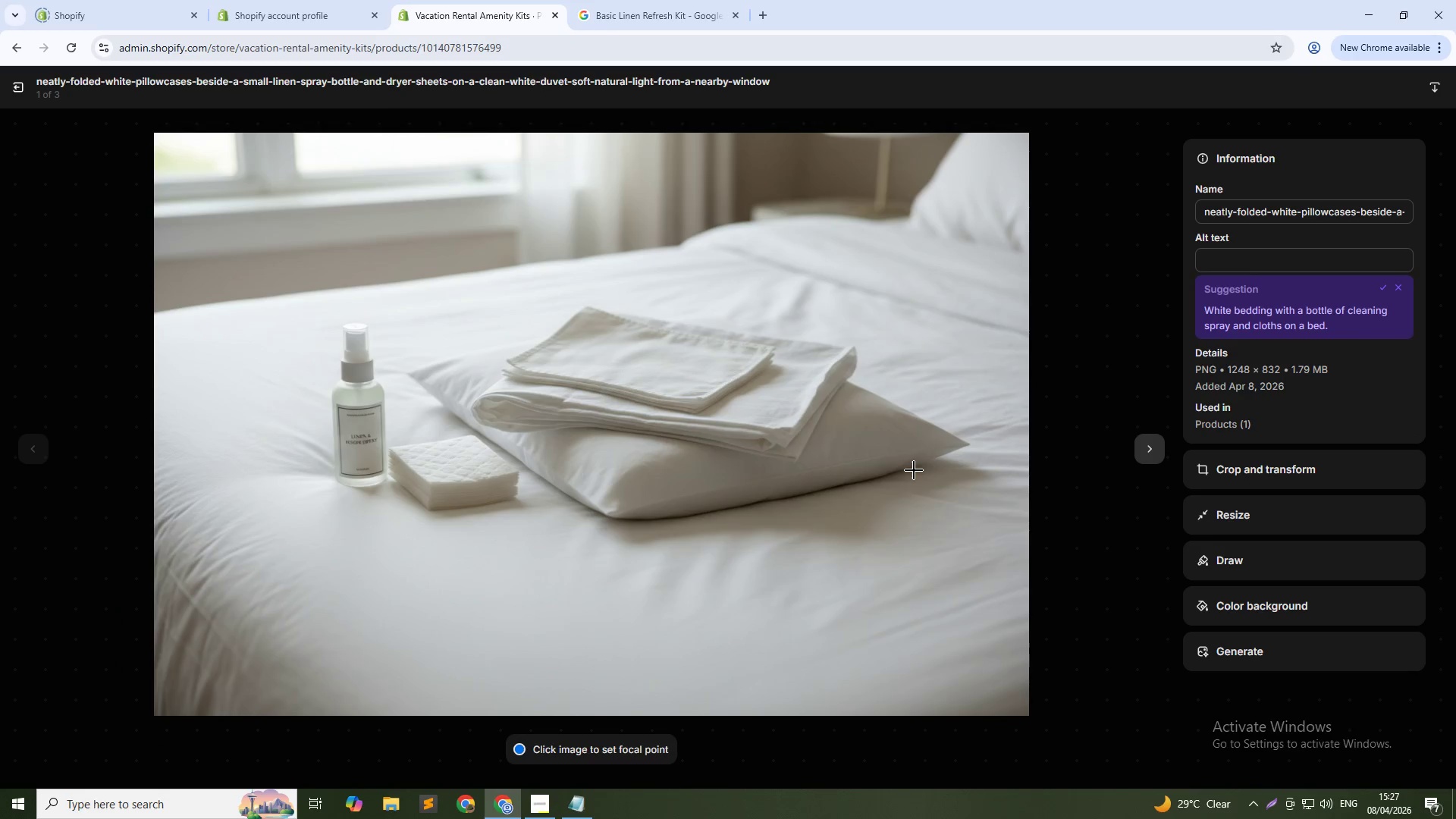 
wait(6.56)
 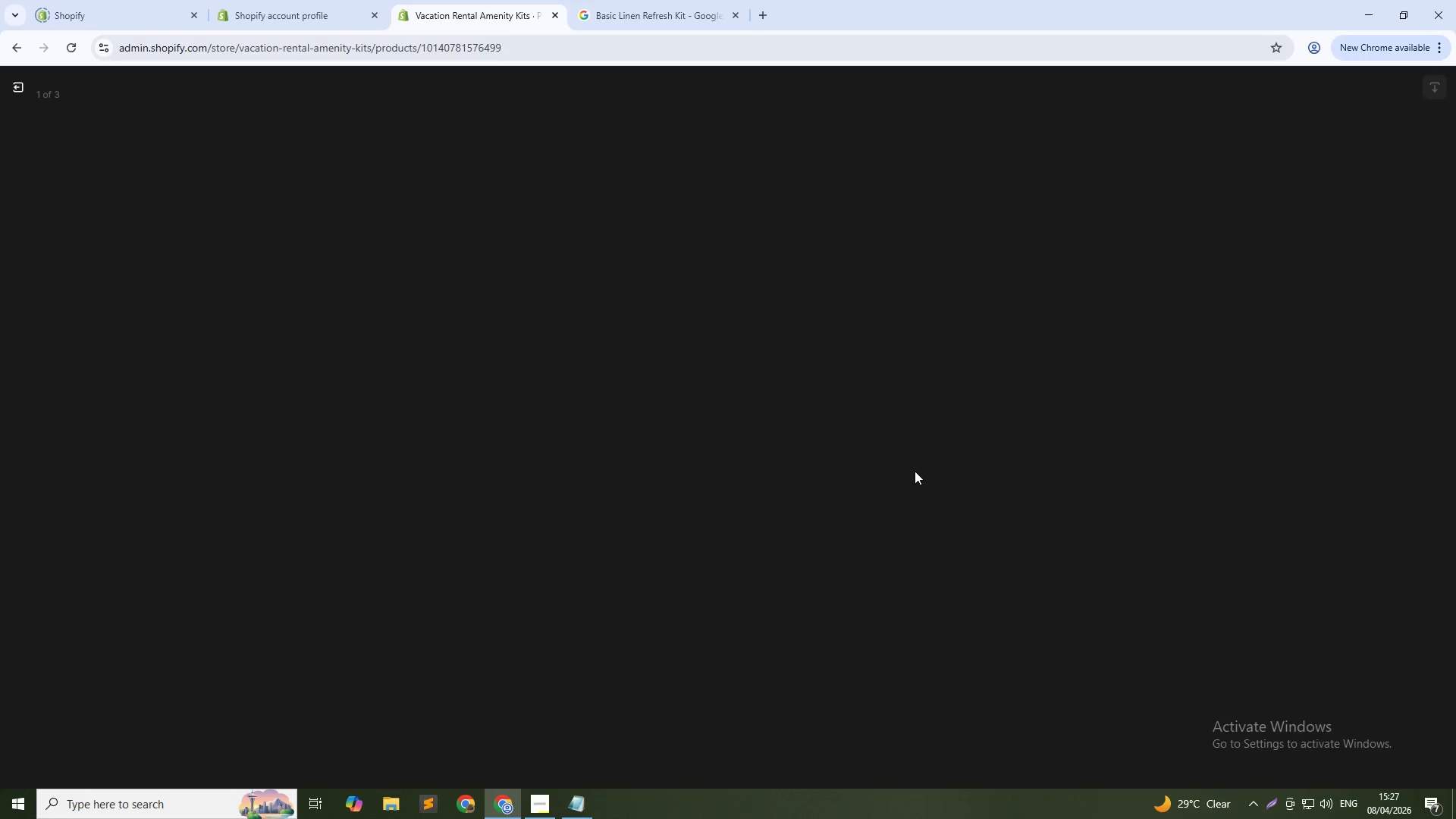 
left_click([1273, 264])
 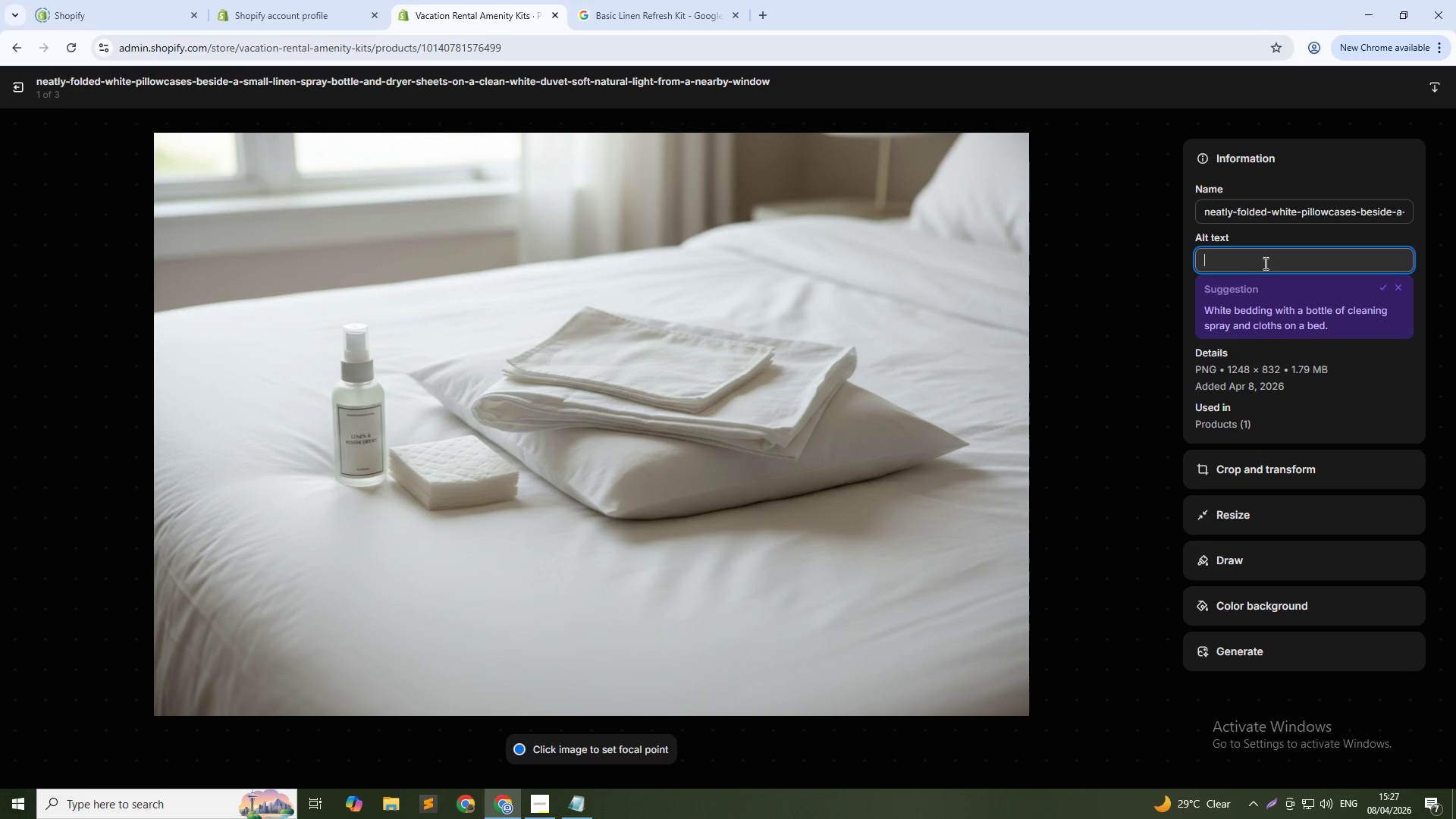 
type(Basic linen refresh kit with white pillowcases, linen spray)
 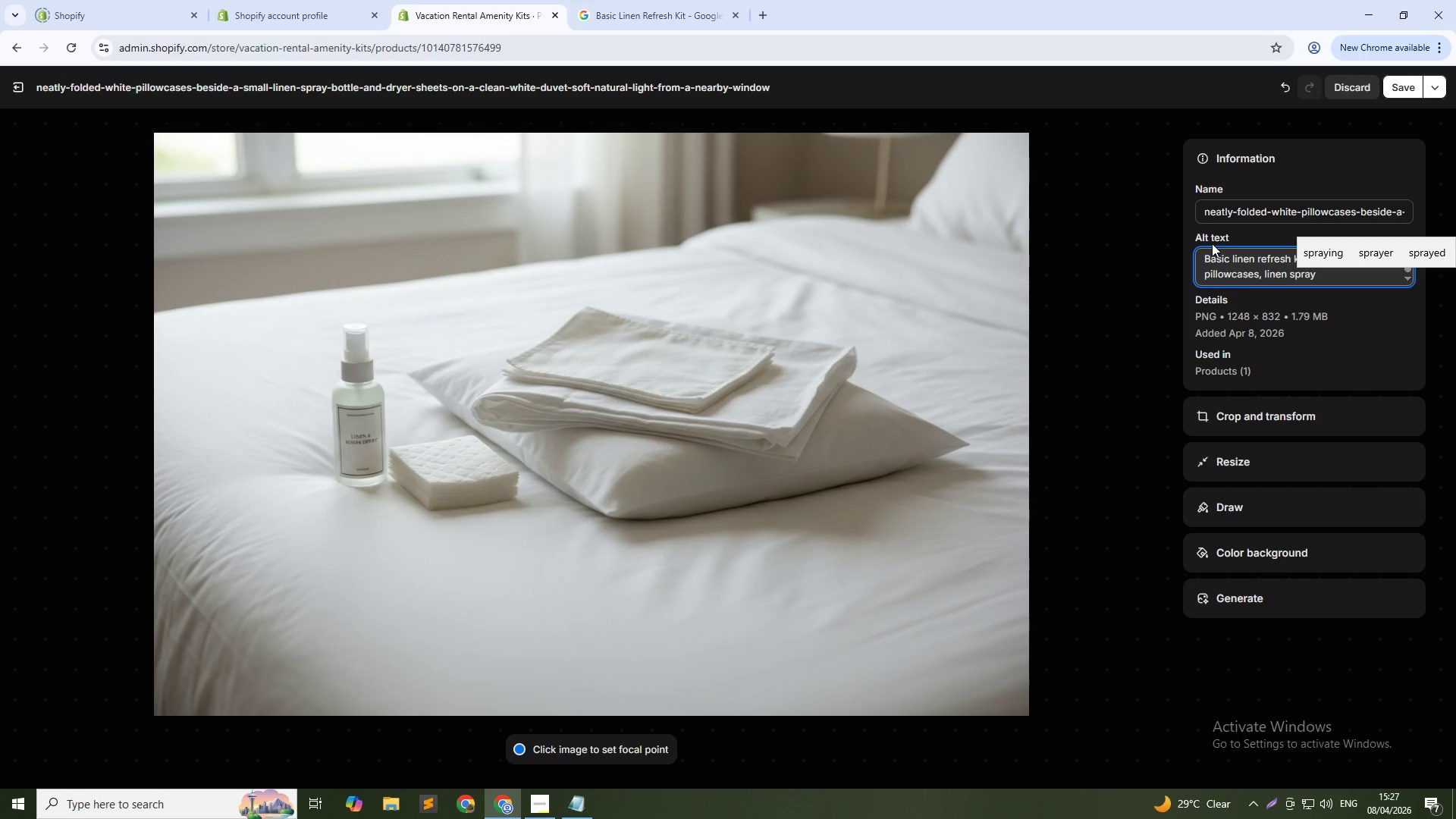 
wait(5.08)
 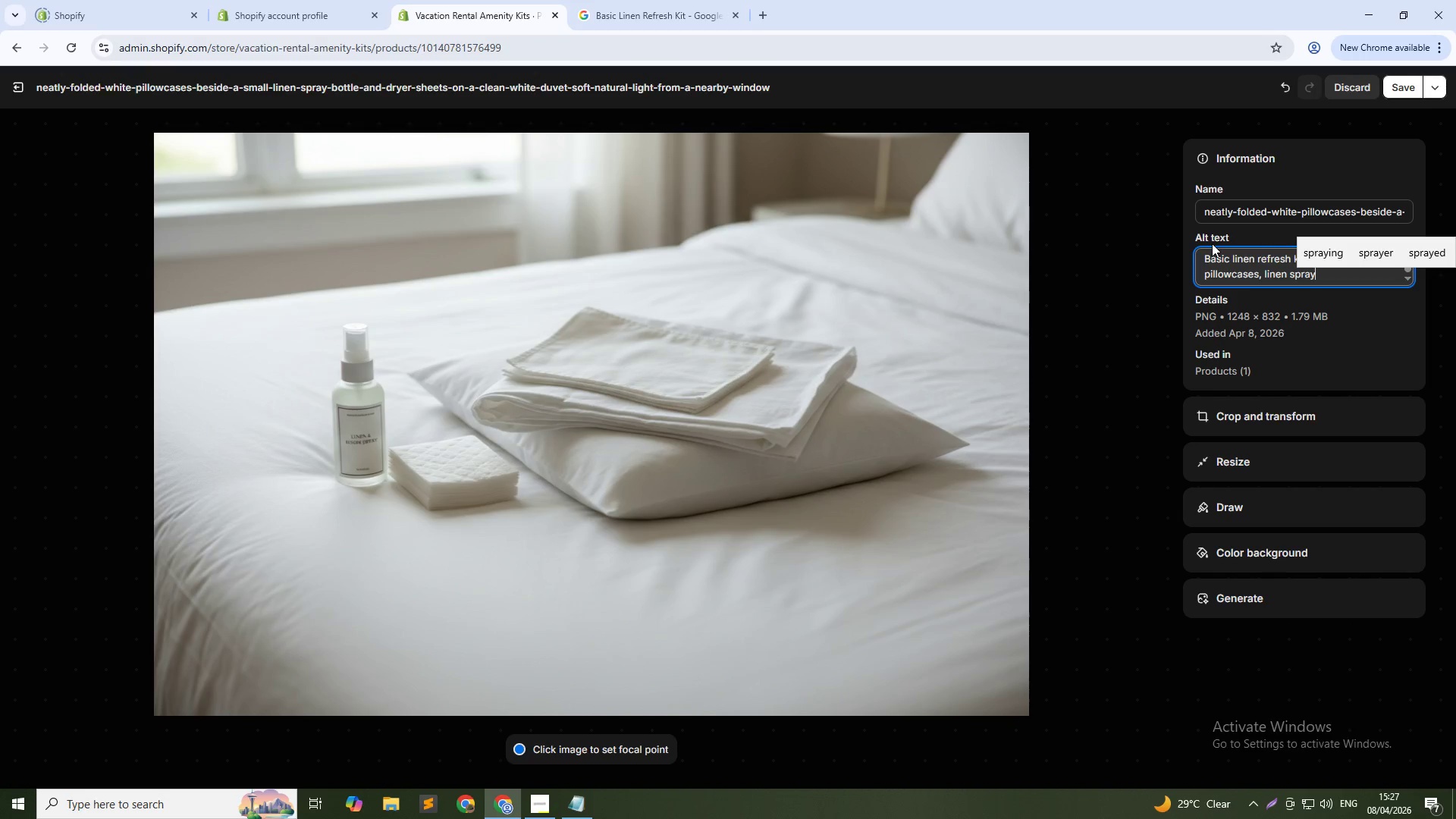 
type(, and fabric softener sheets for vacation rental property)
 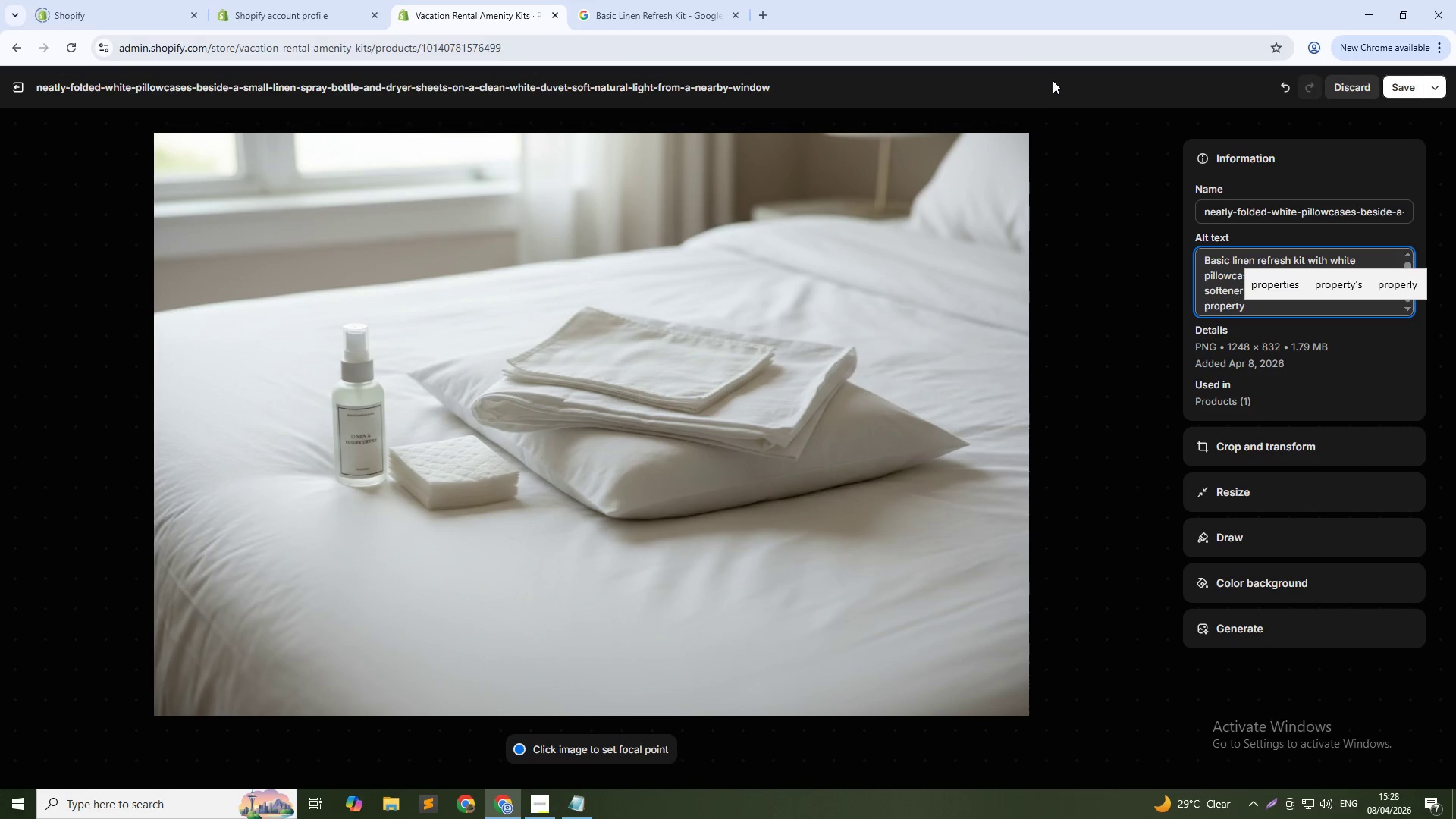 
left_click([1404, 85])
 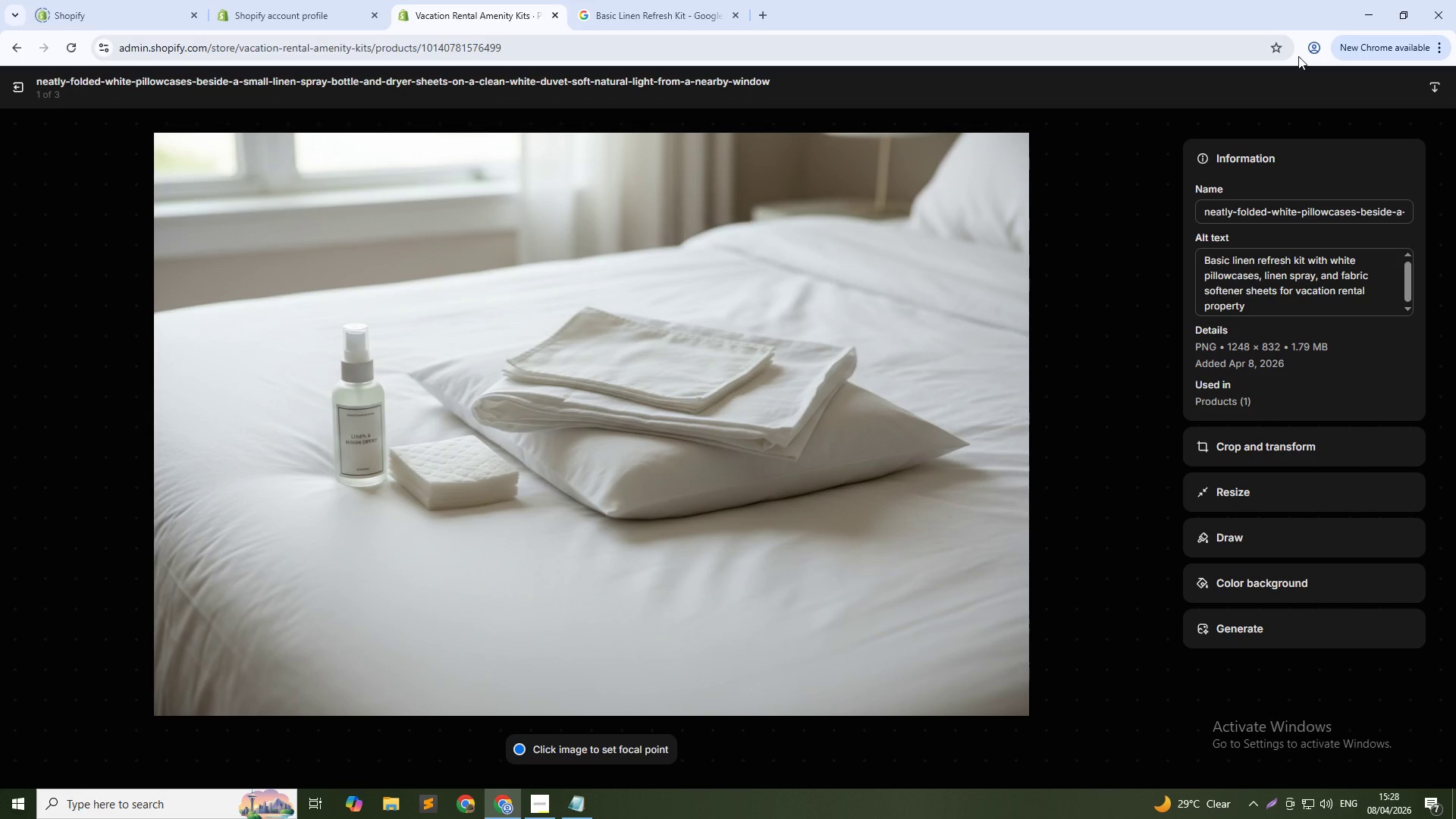 
wait(7.67)
 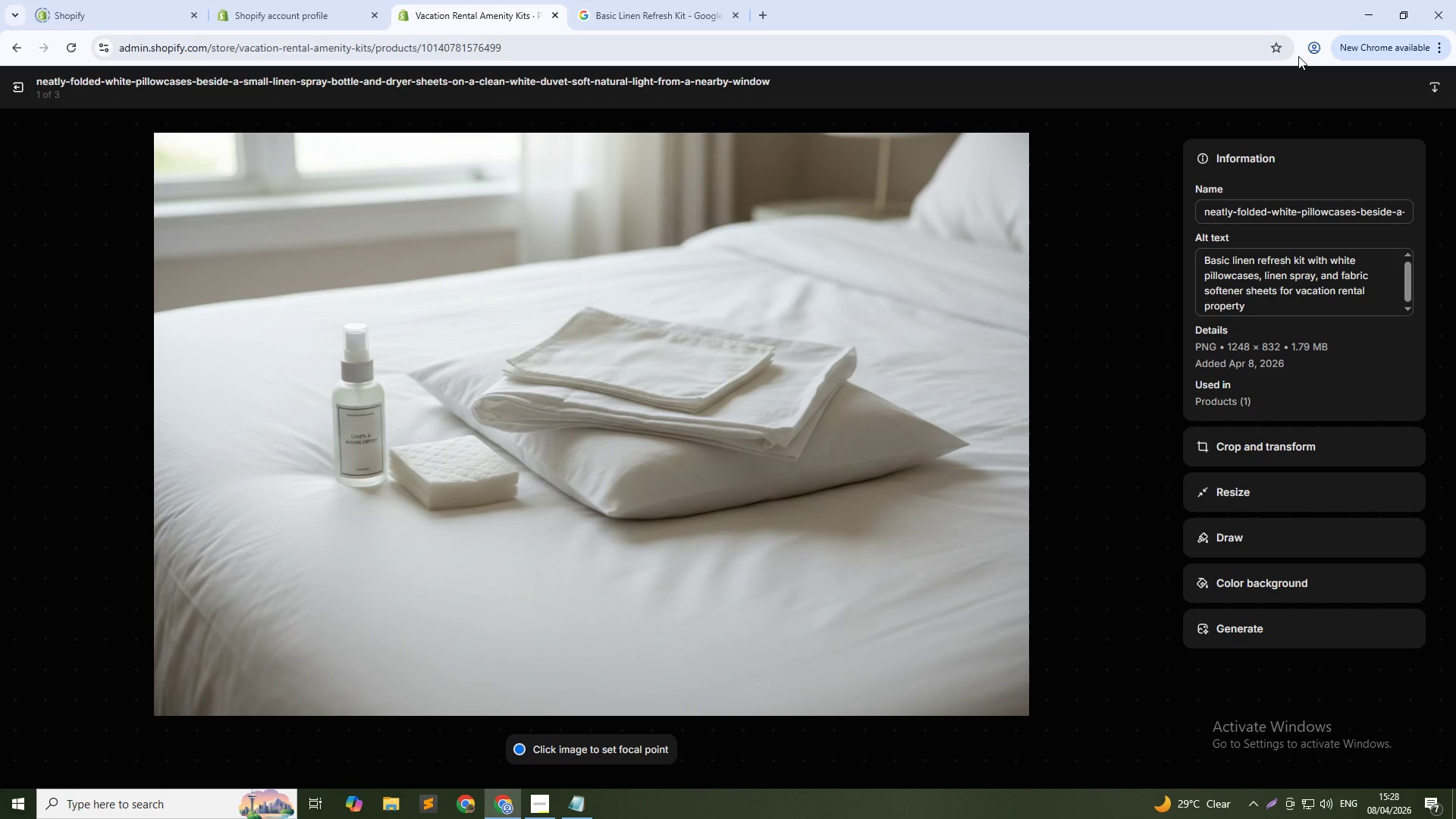 
left_click([1141, 447])
 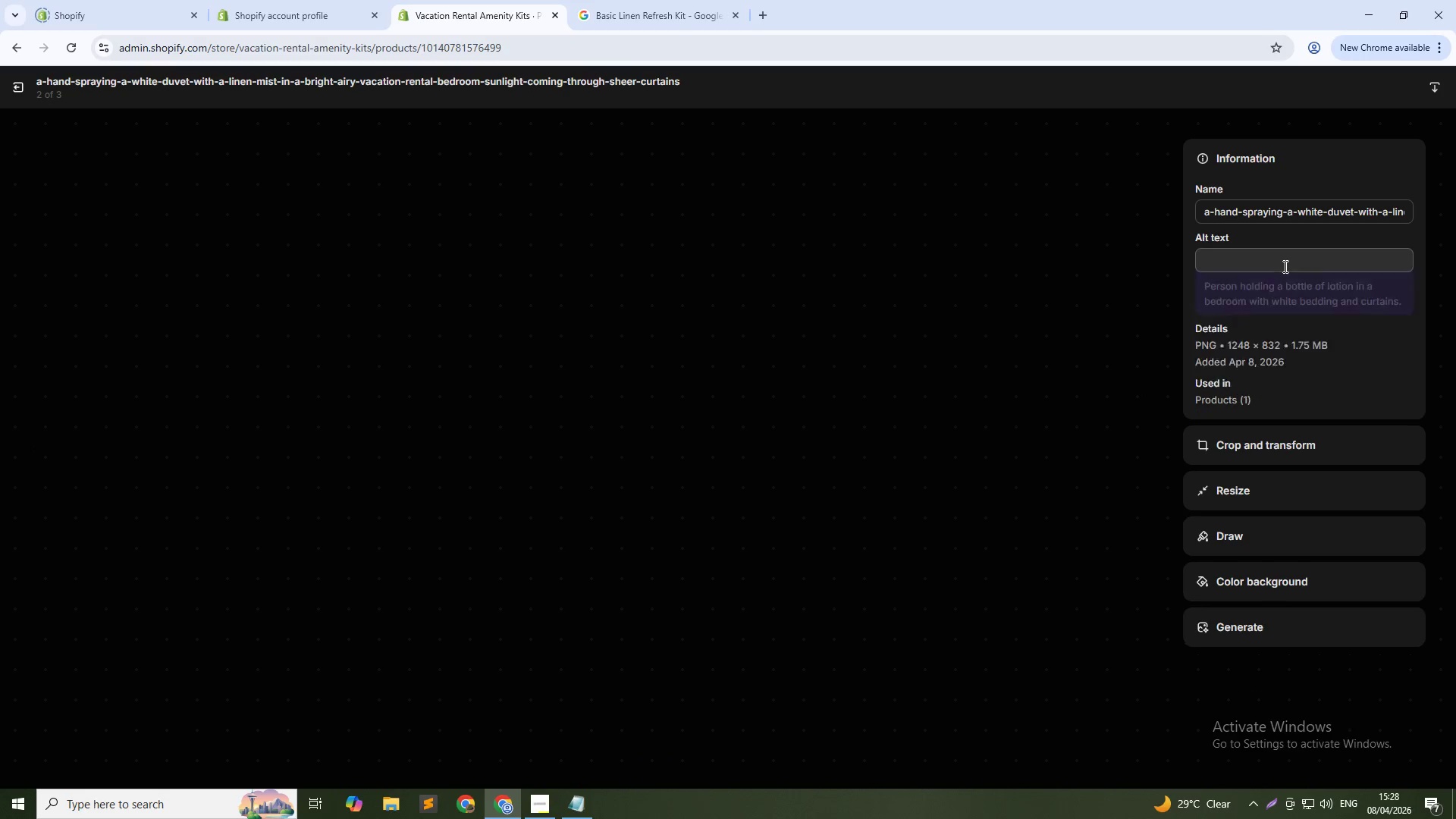 
left_click([1297, 265])
 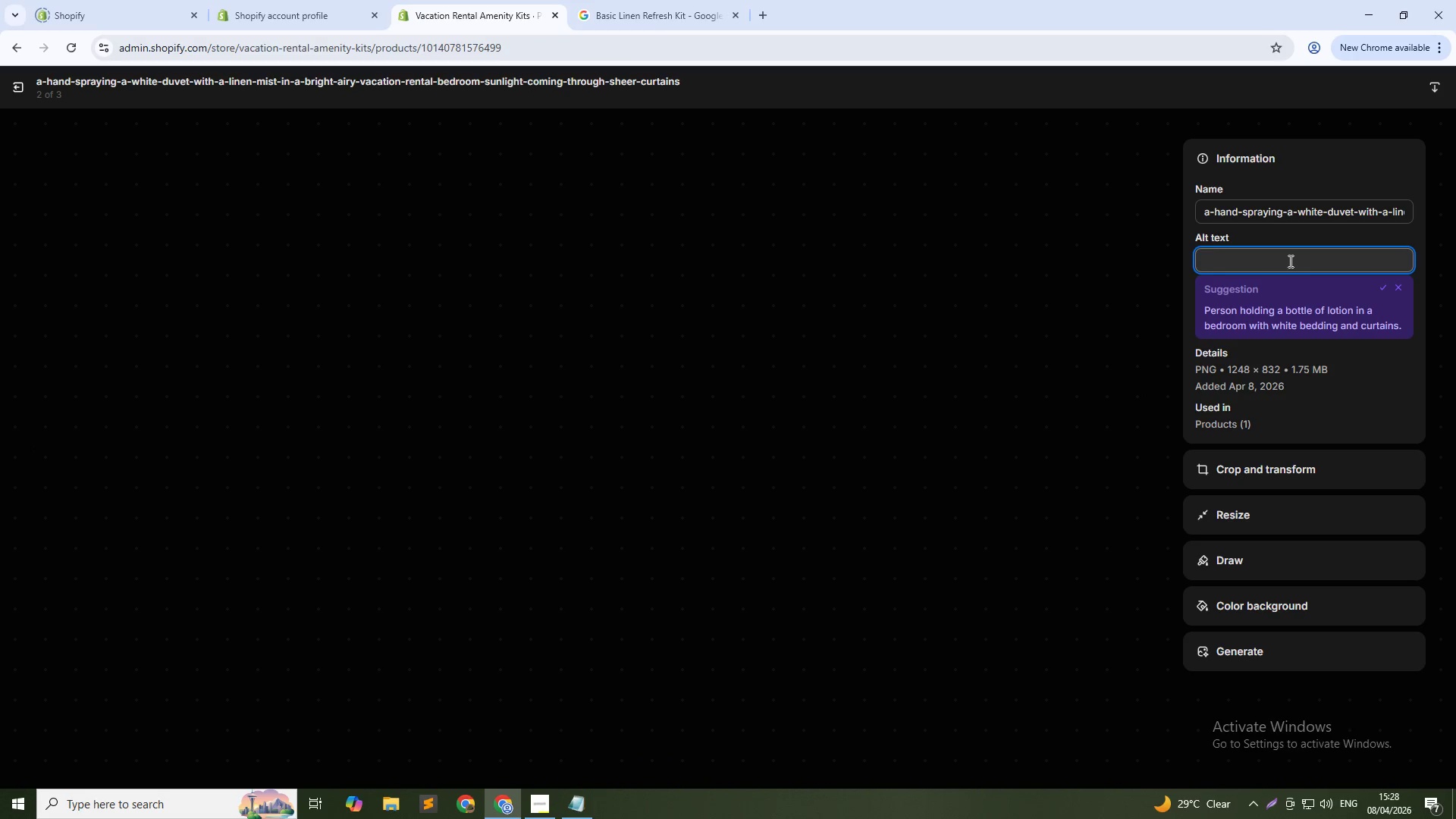 
type(Host refreshing va)
key(Backspace)
type(c)
key(Backspace)
type(acation rental bed lines)
key(Backspace)
type(ns with linen spray between guest stays for a)
key(Backspace)
type(A)
key(Backspace)
type( Airbnb property)
 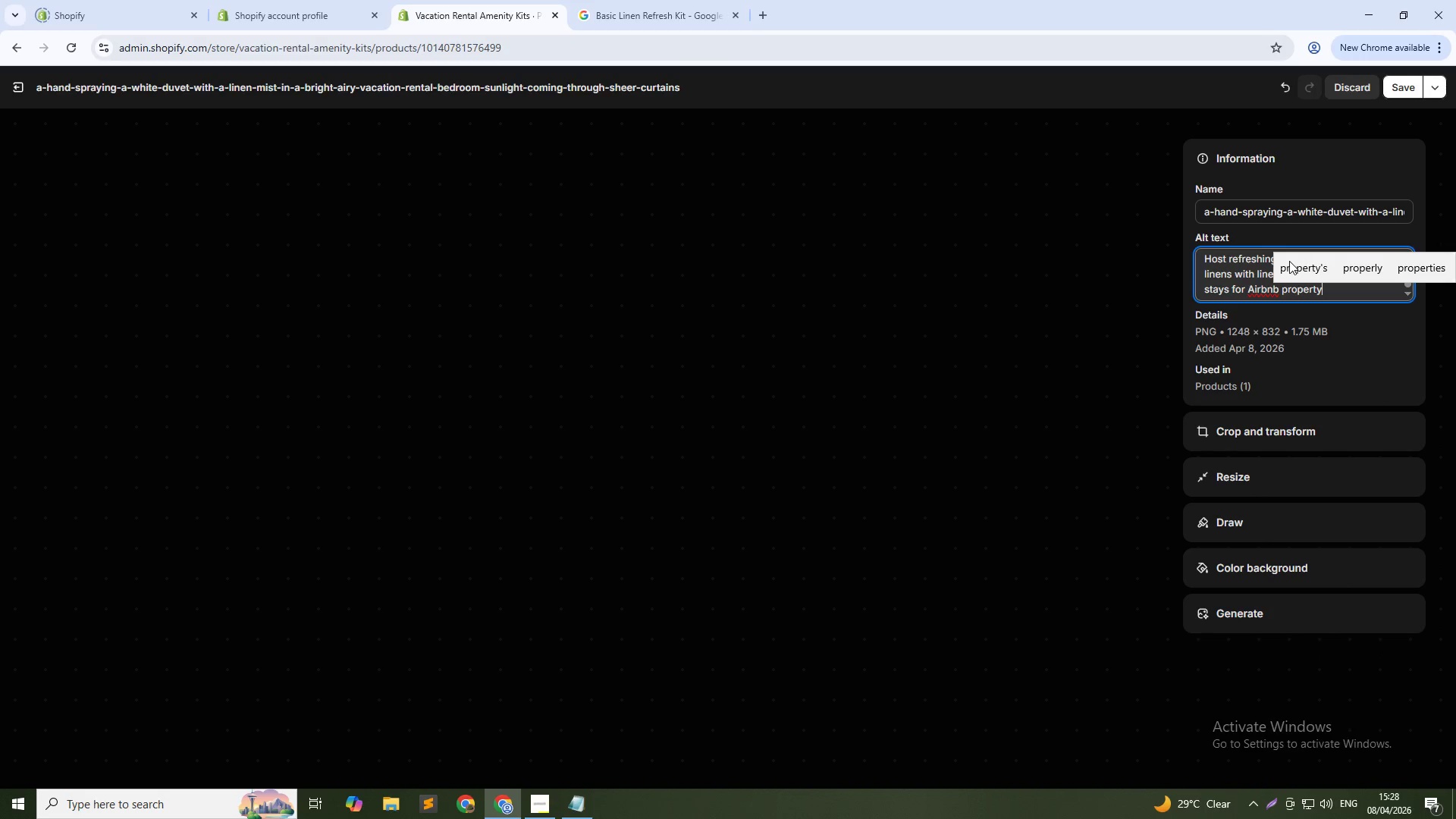 
wait(5.62)
 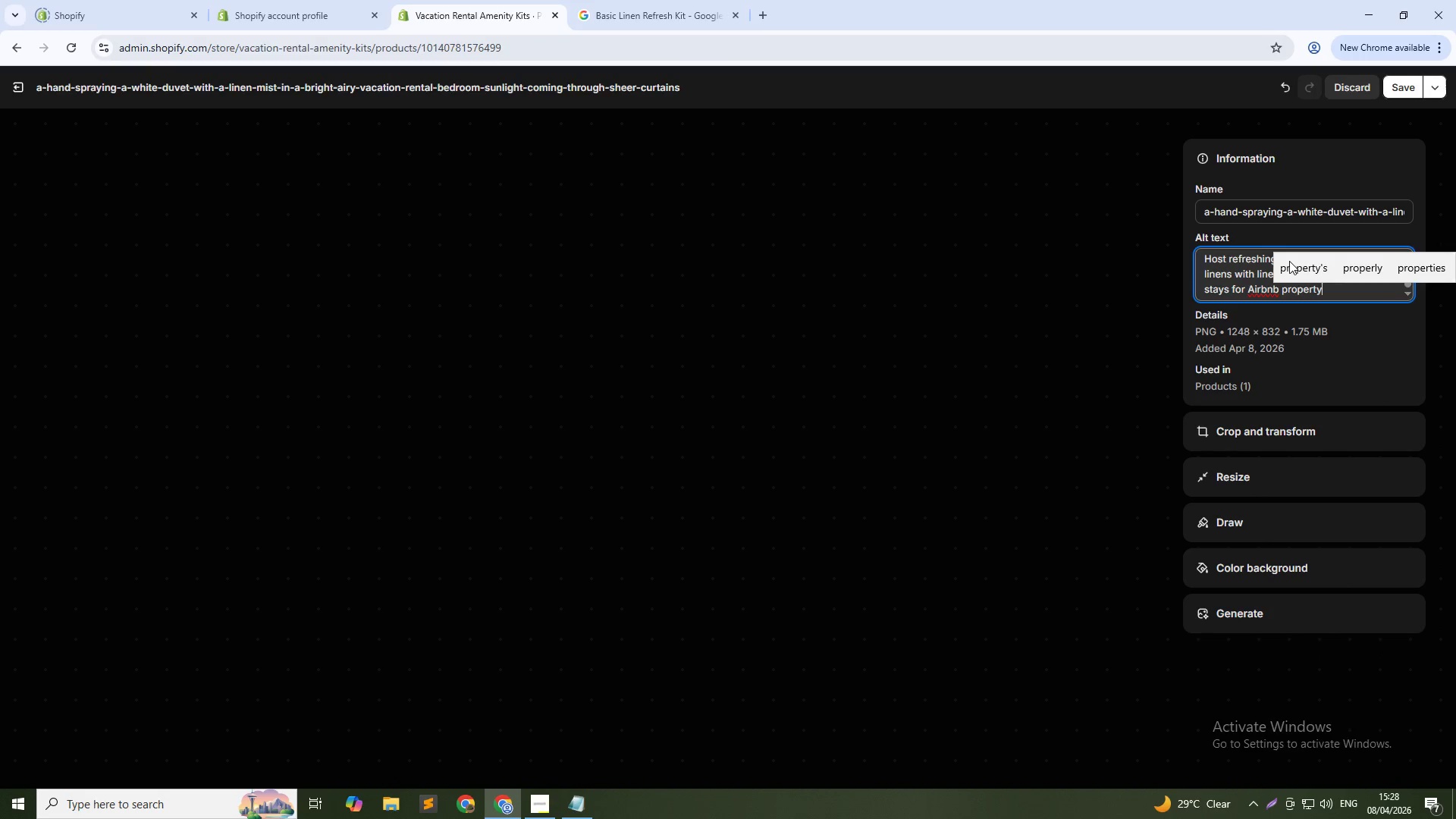 
left_click([1400, 88])
 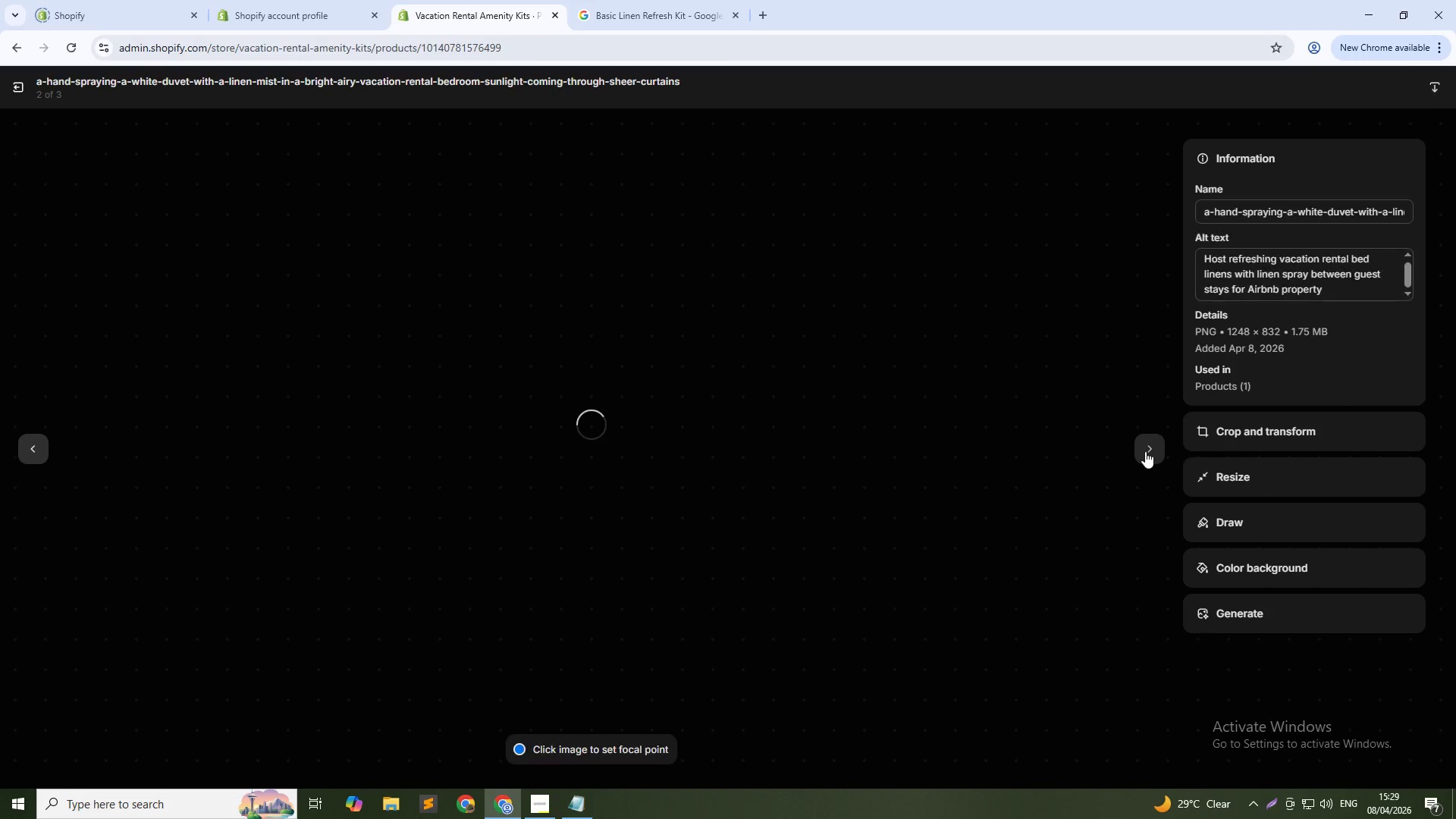 
left_click([1150, 451])
 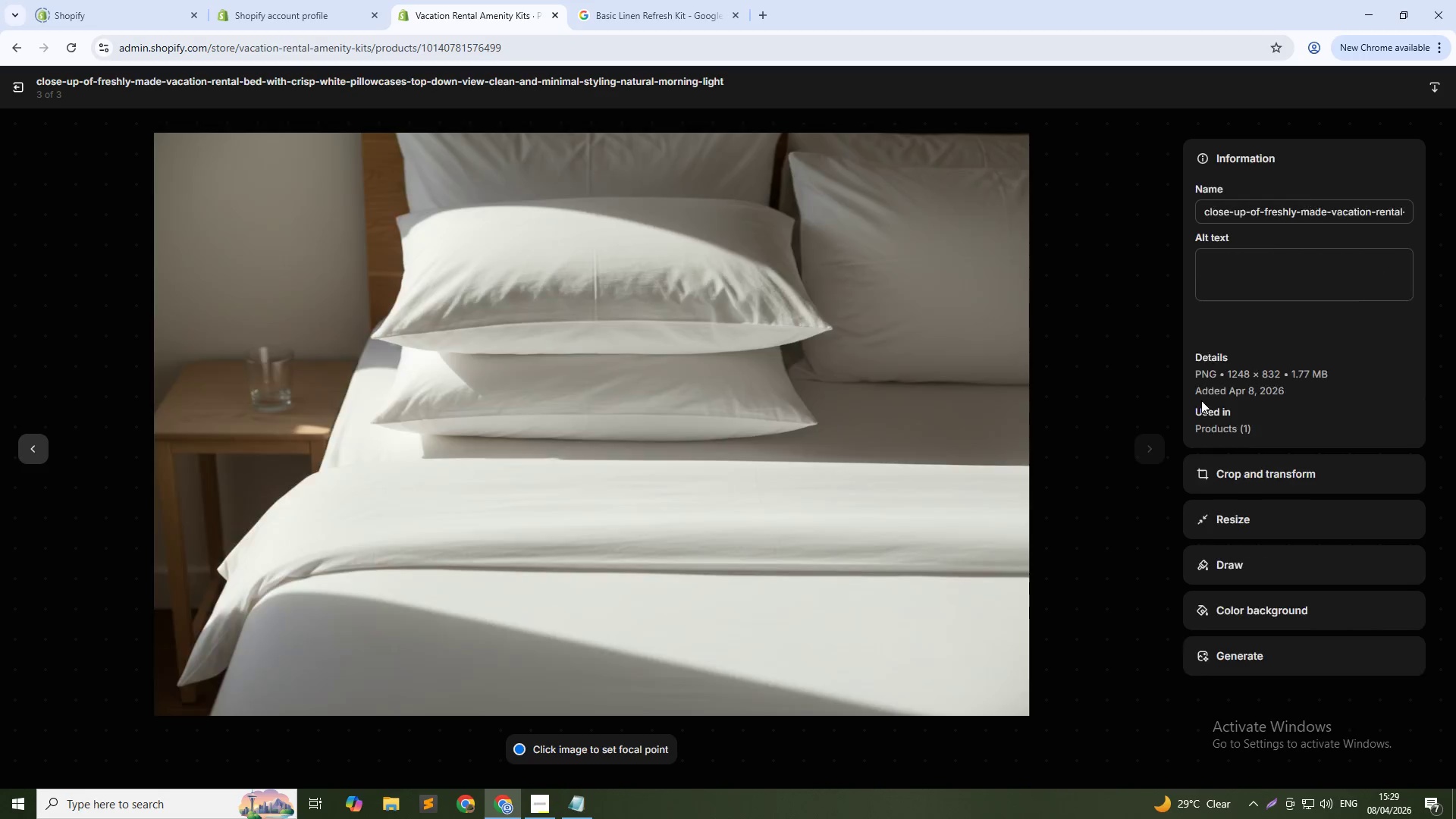 
wait(5.05)
 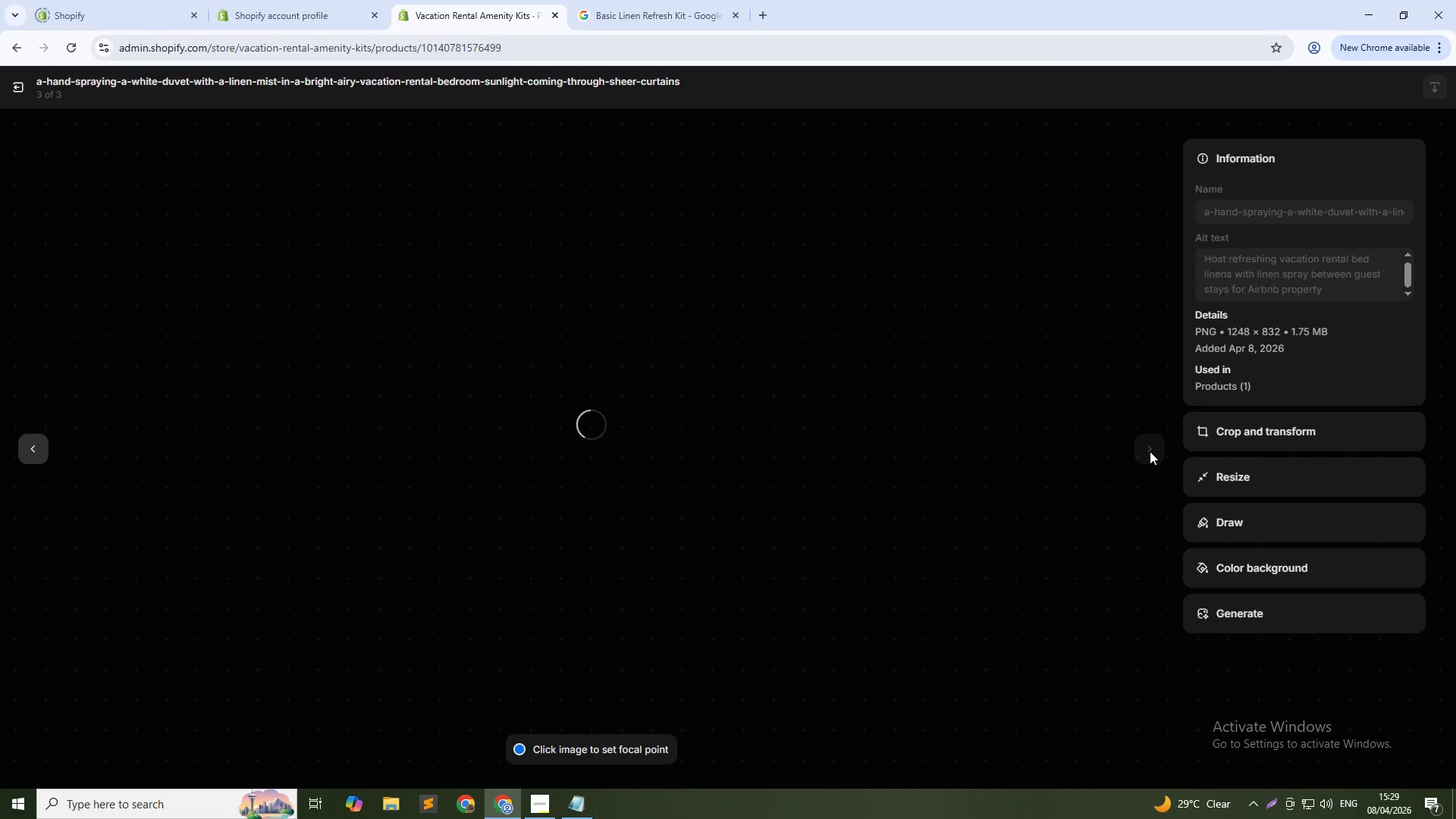 
left_click([1272, 267])
 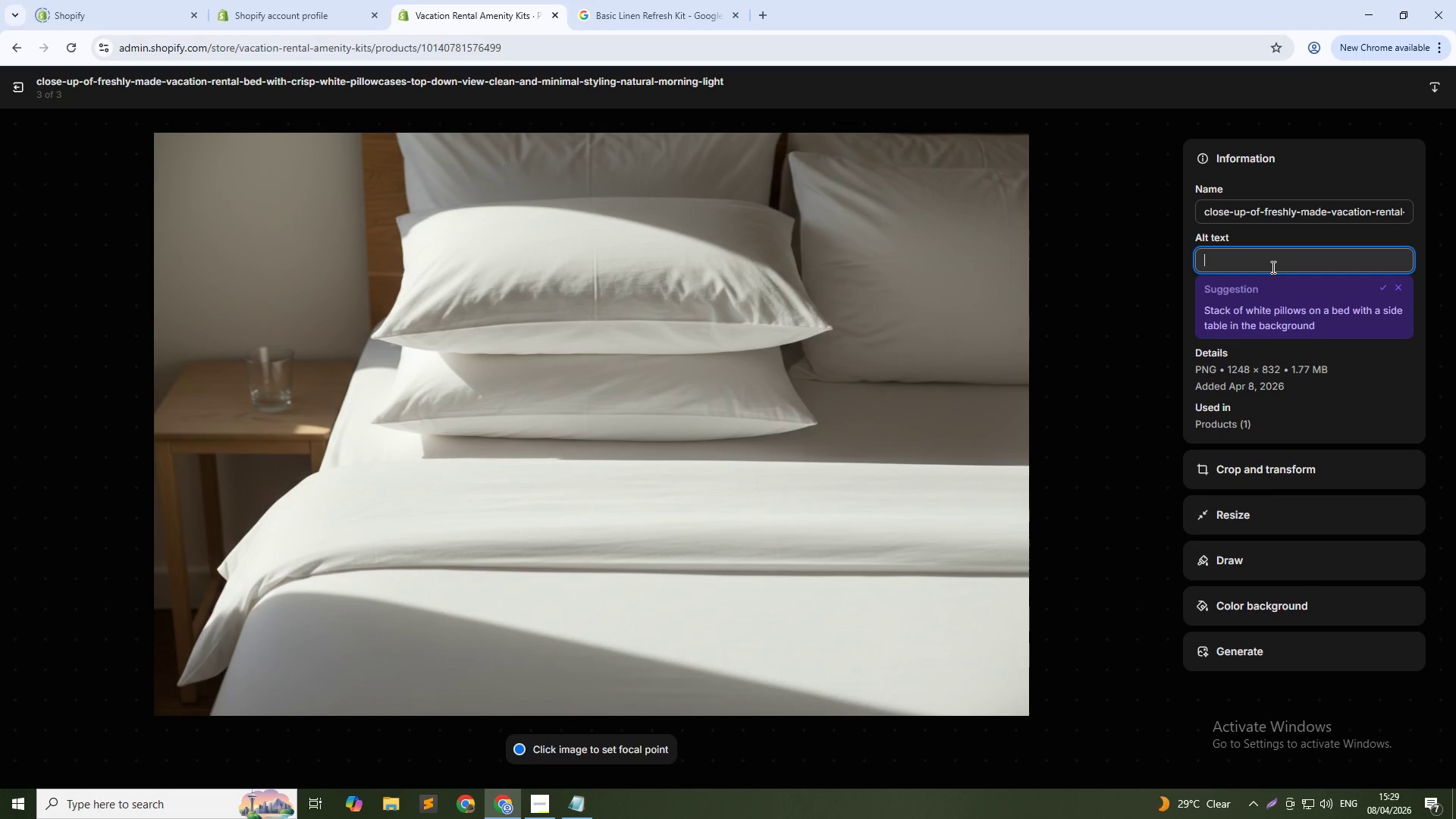 
type(Freshly made short-term rental bed with crisp white pillowcases for Airbnb guest welcome setup)
 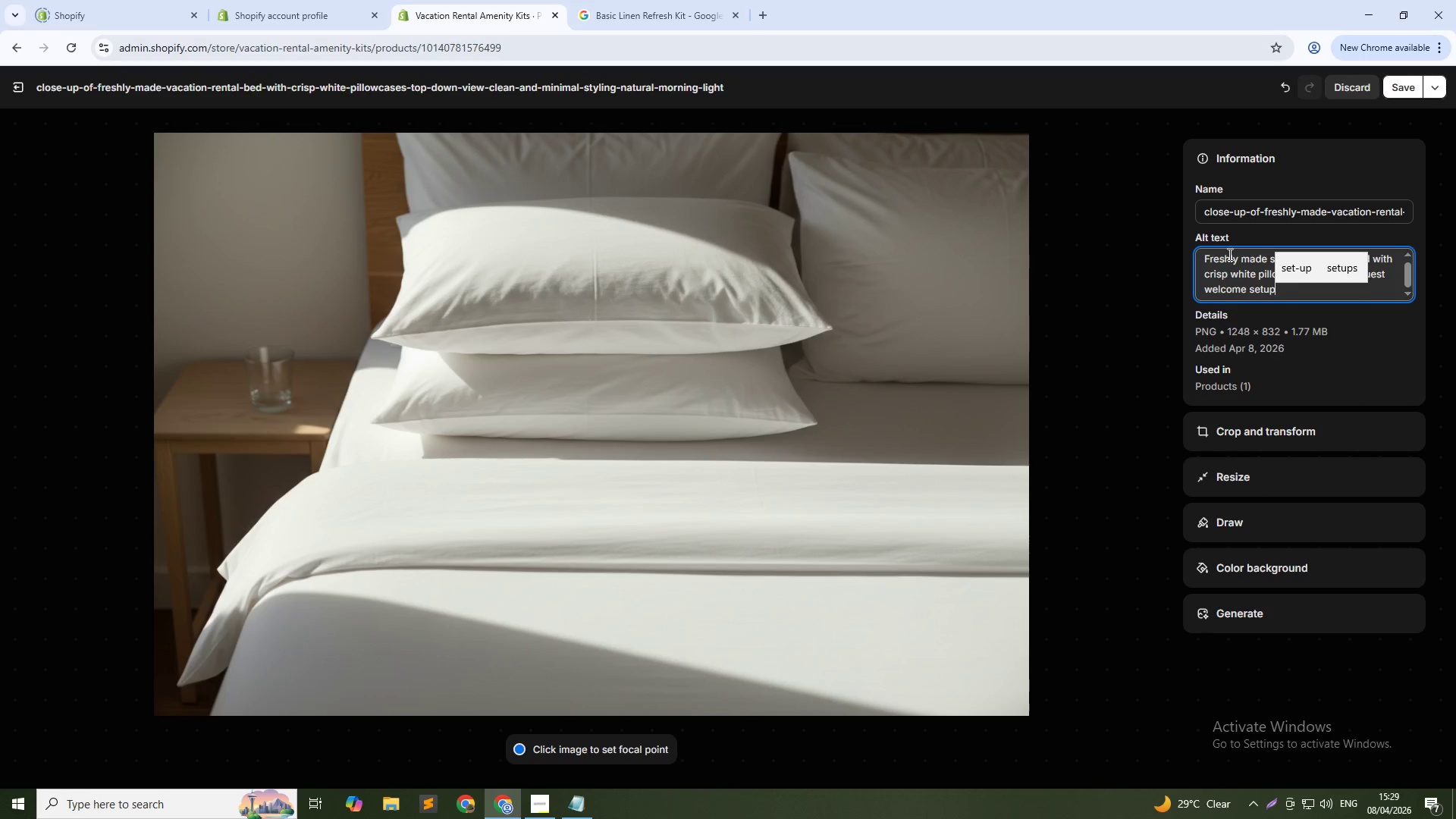 
key(Enter)
 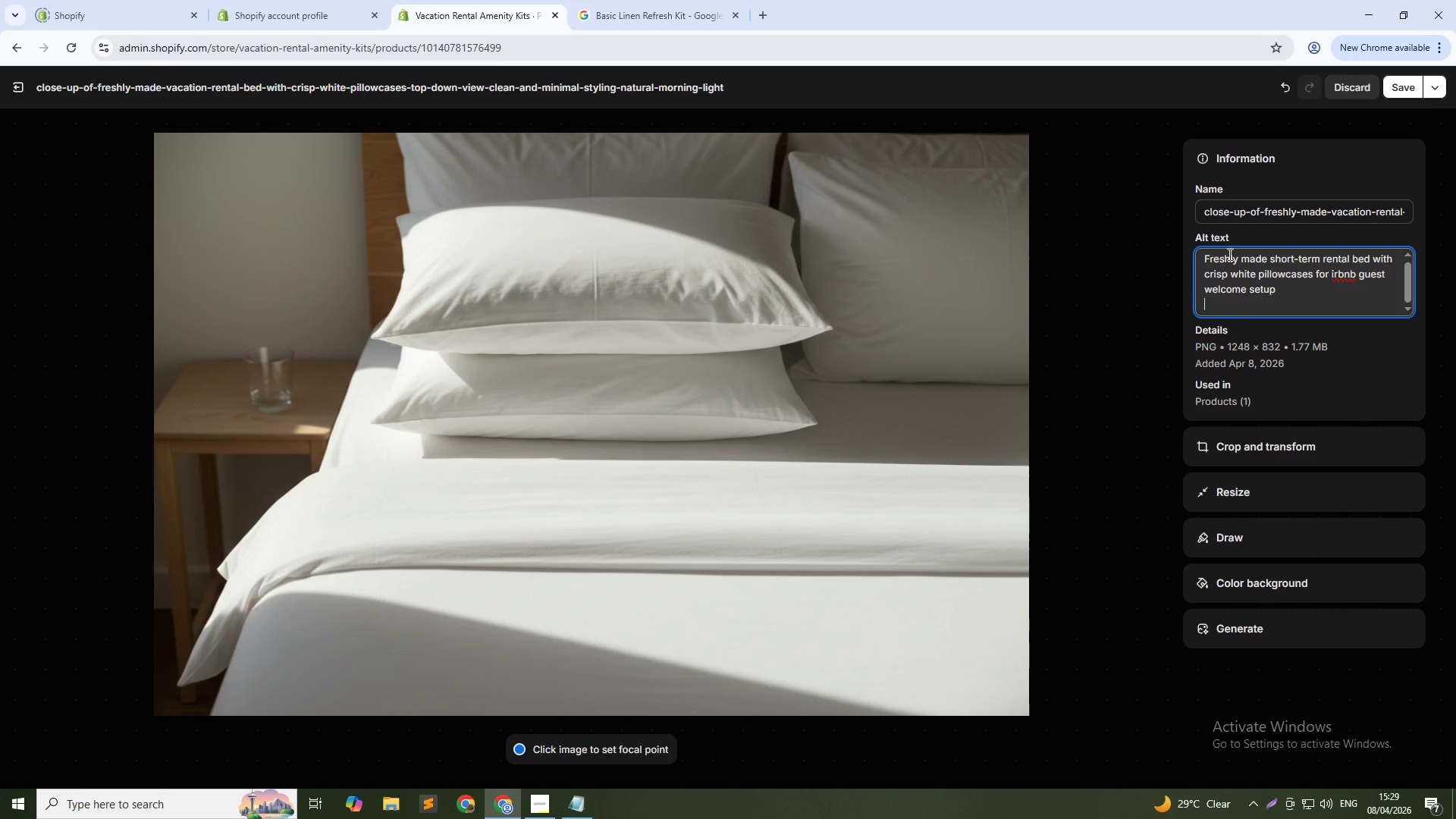 
key(Backspace)
 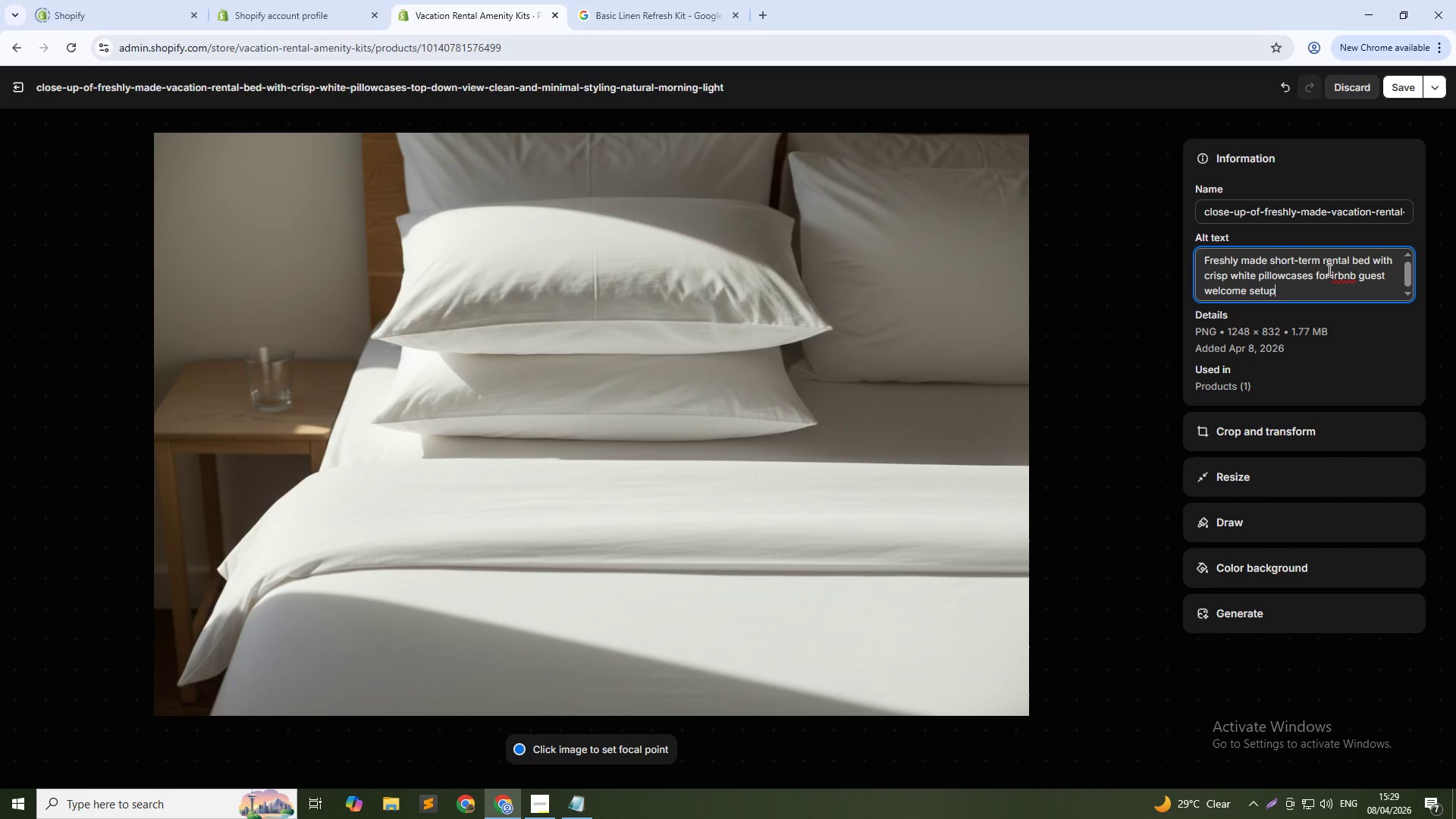 
left_click([1335, 278])
 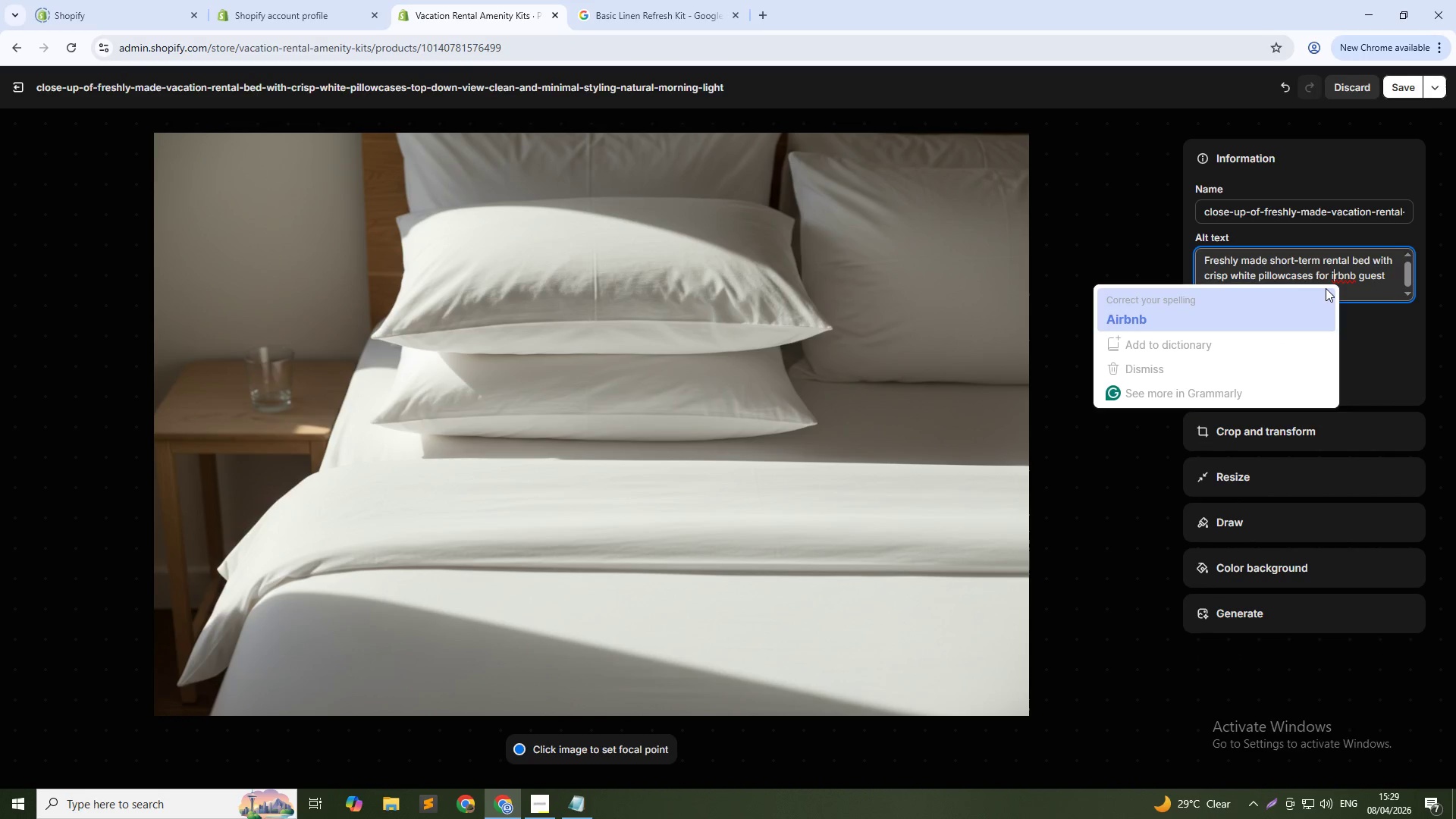 
key(Enter)
 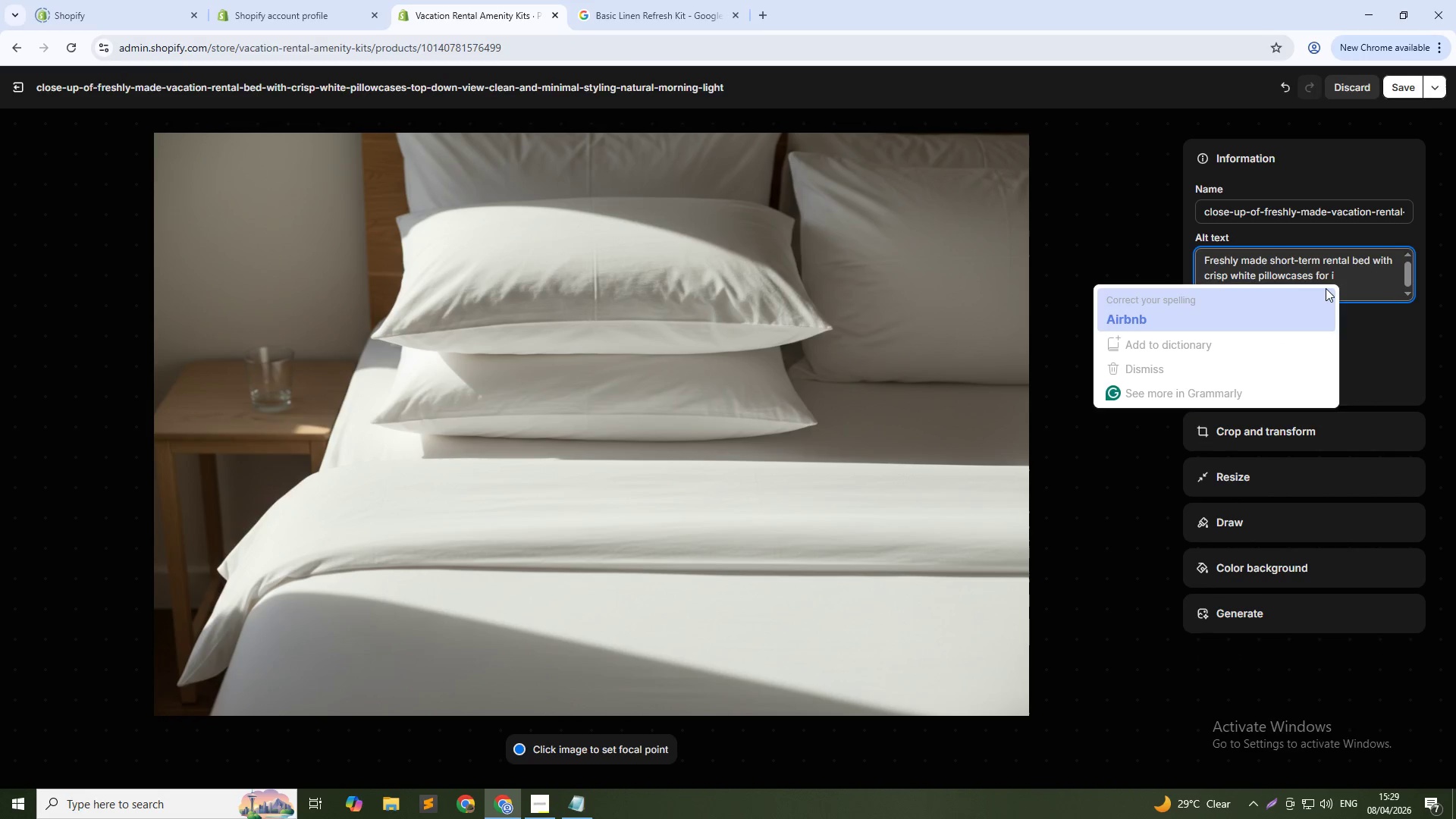 
key(Control+Z)
 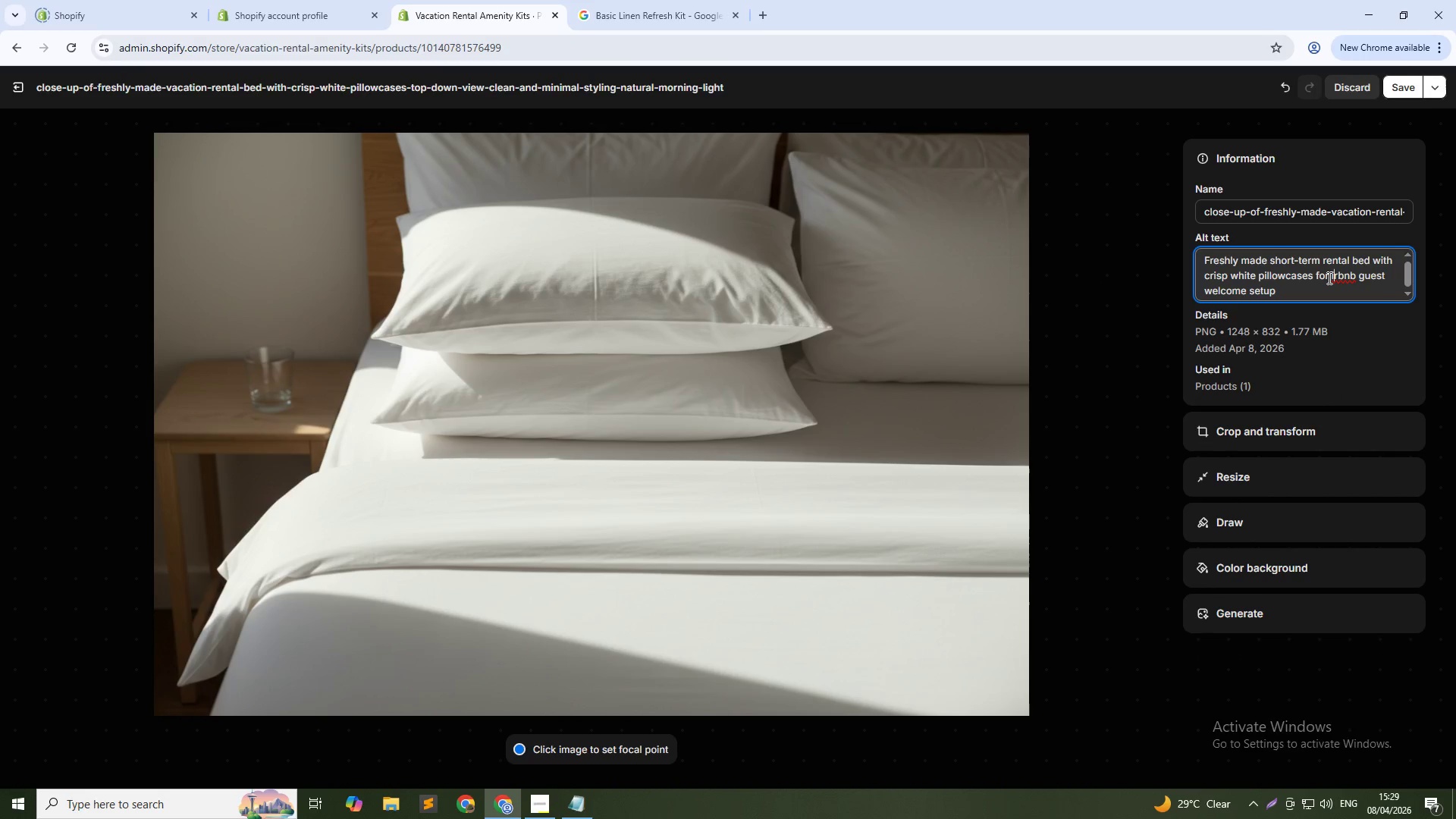 
key(ArrowLeft)
 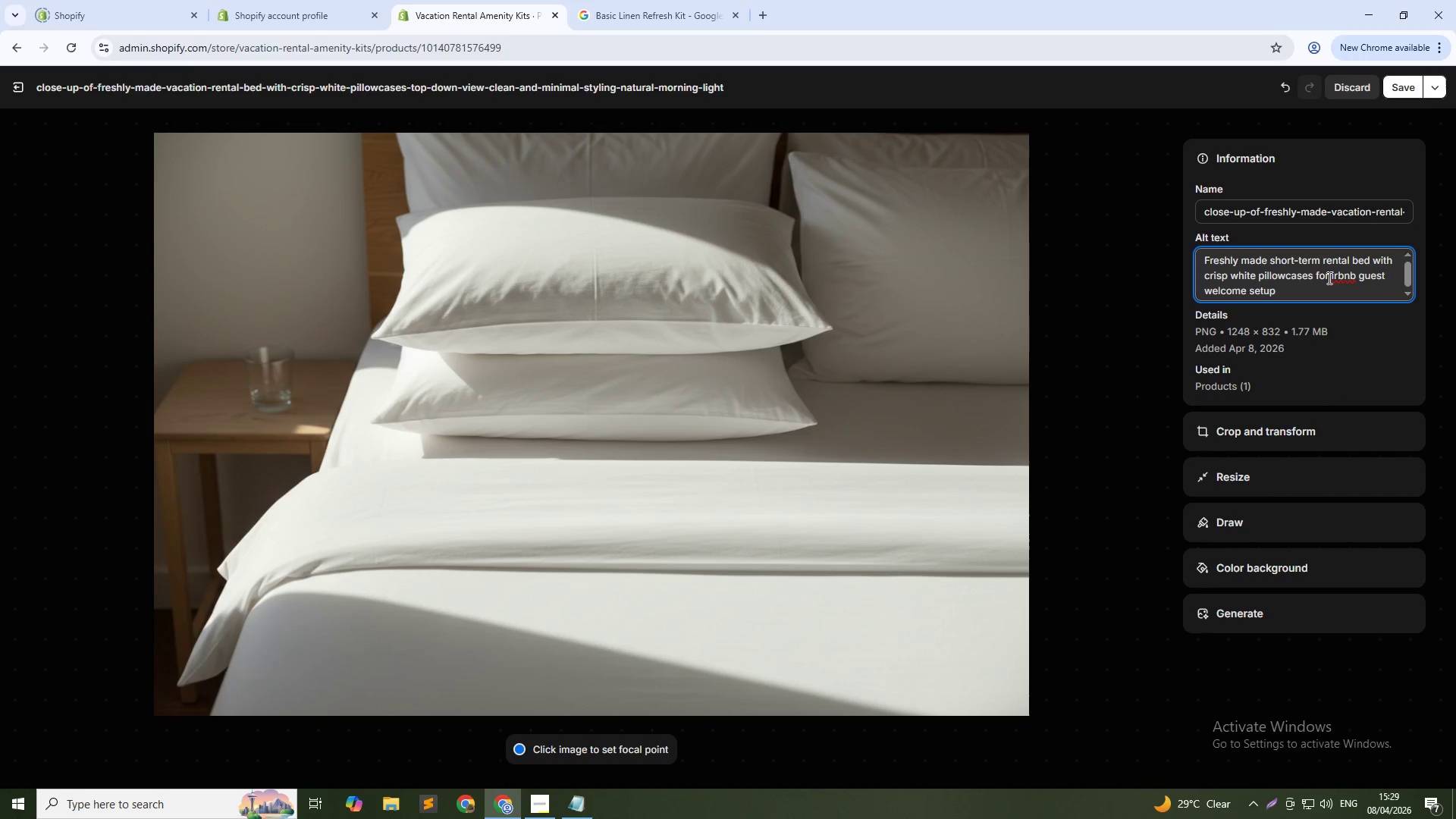 
key(Shift+A)
 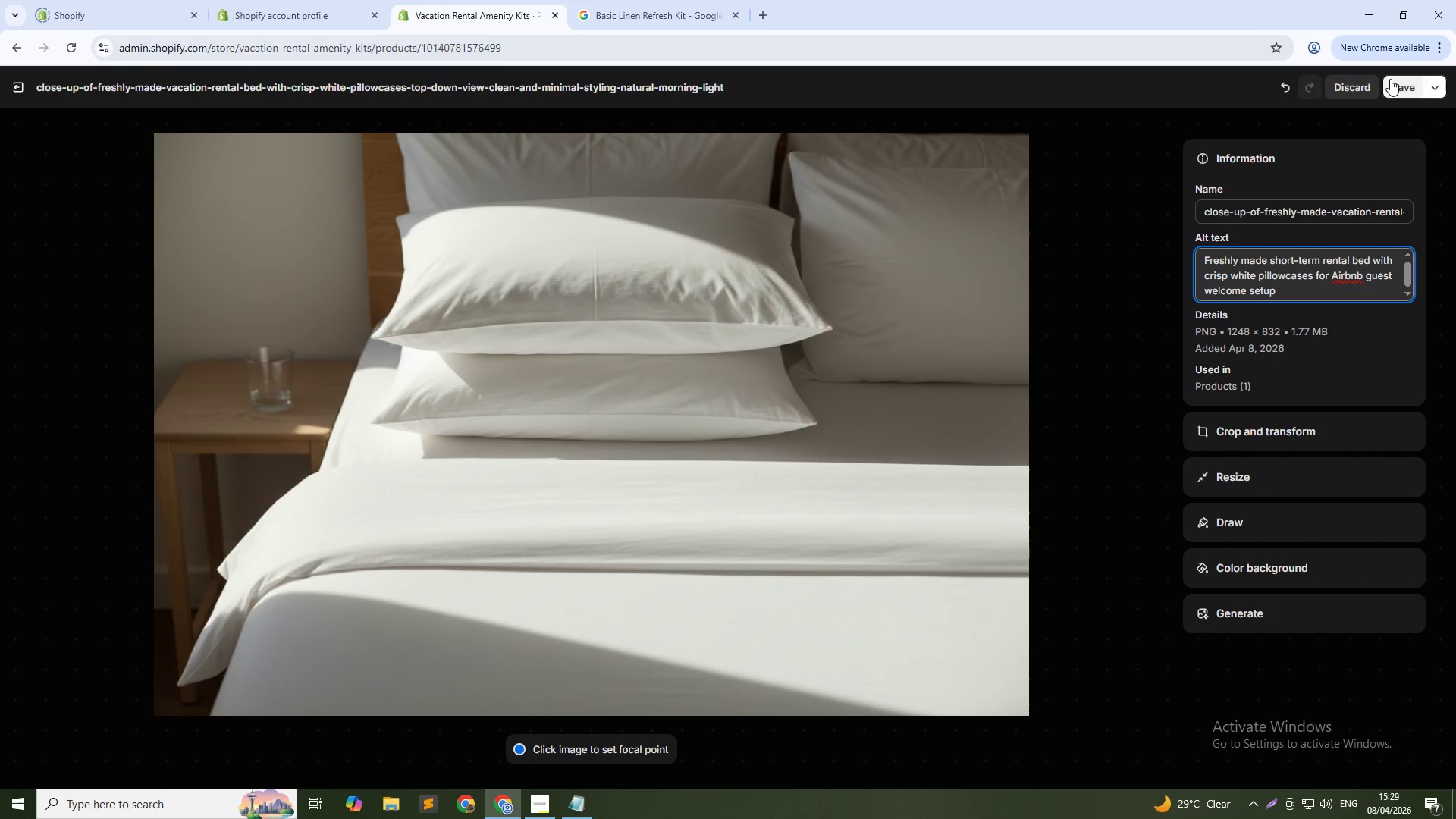 
left_click([1397, 80])
 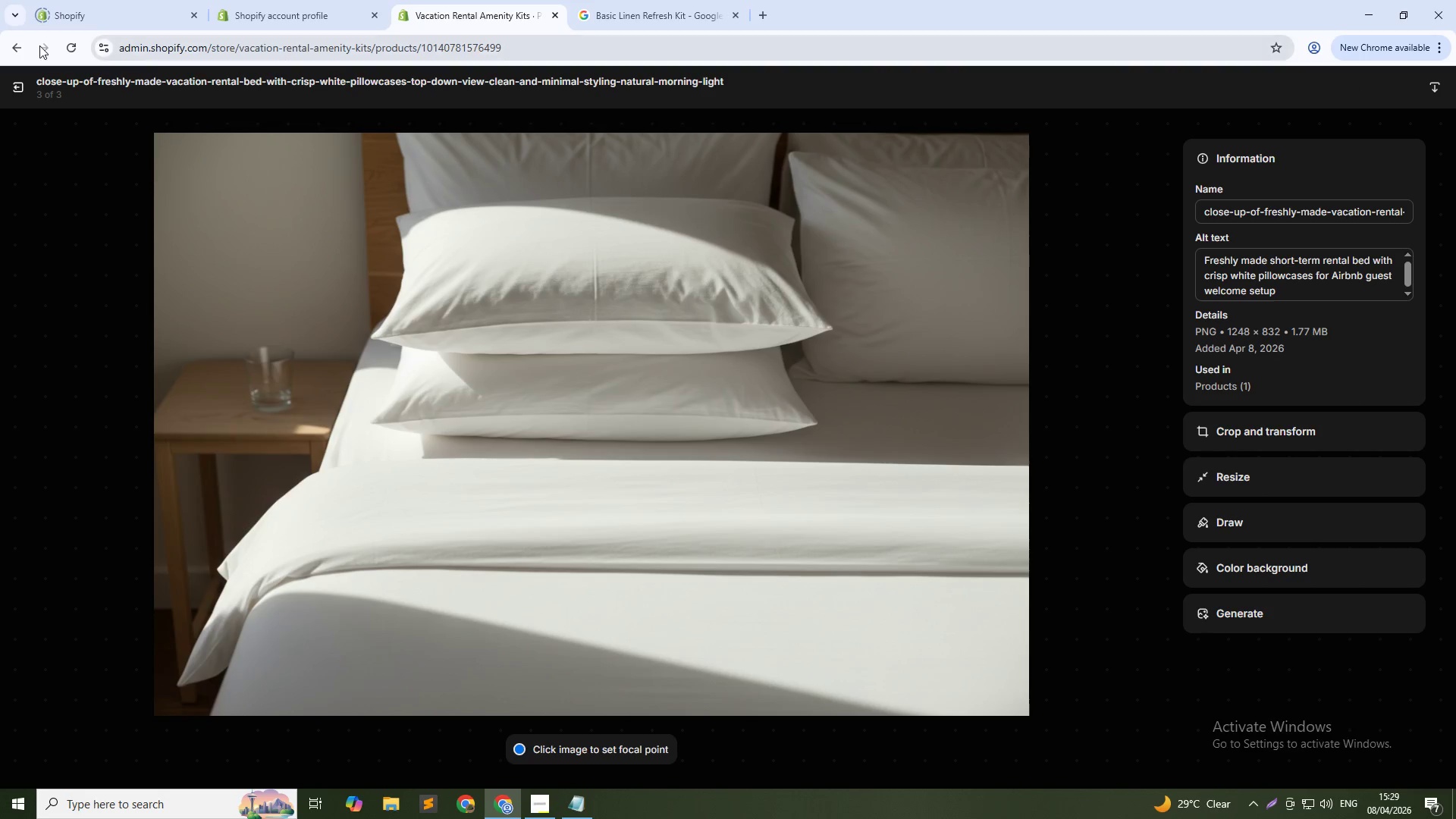 
left_click([11, 80])
 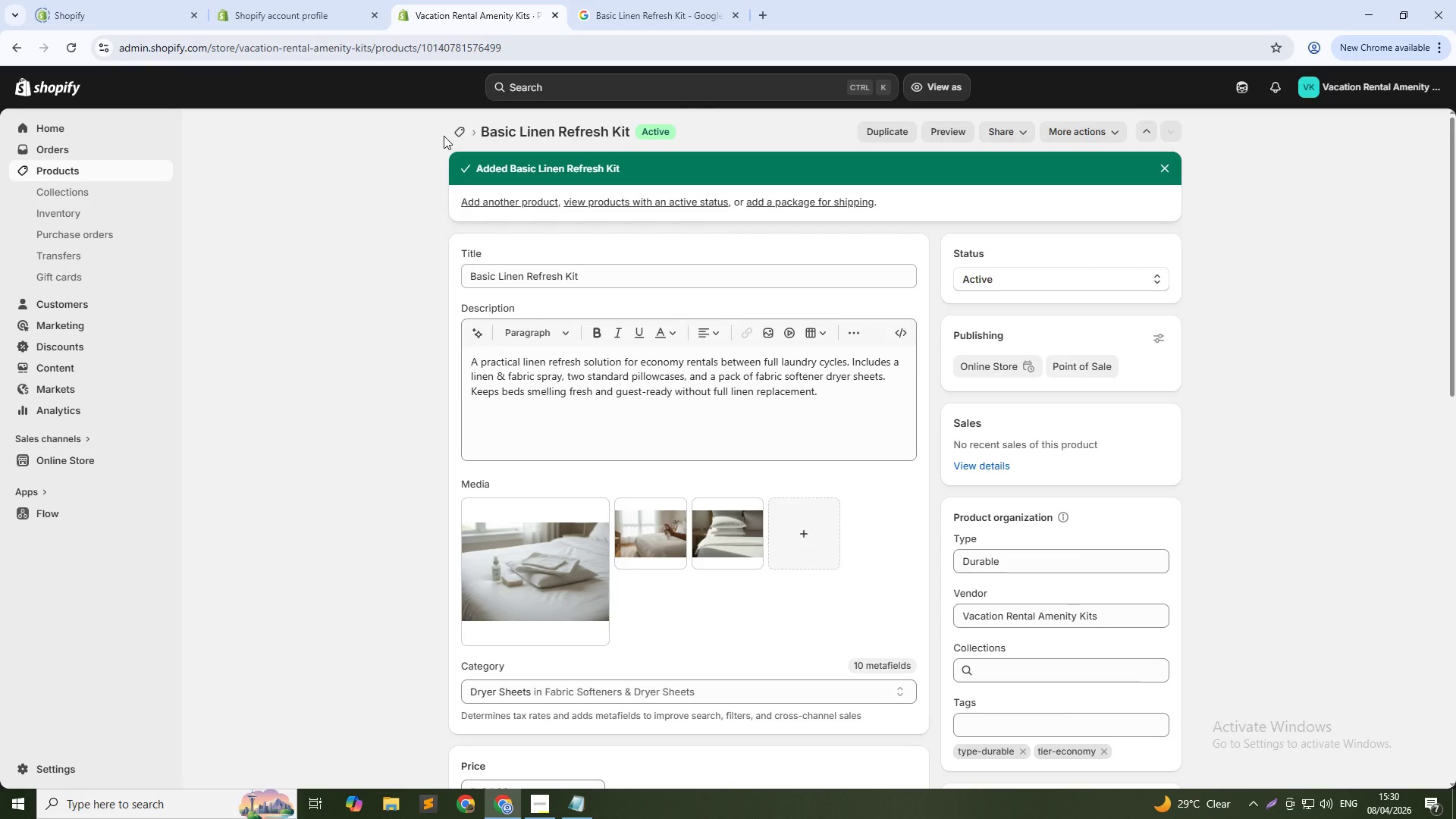 
left_click([463, 130])
 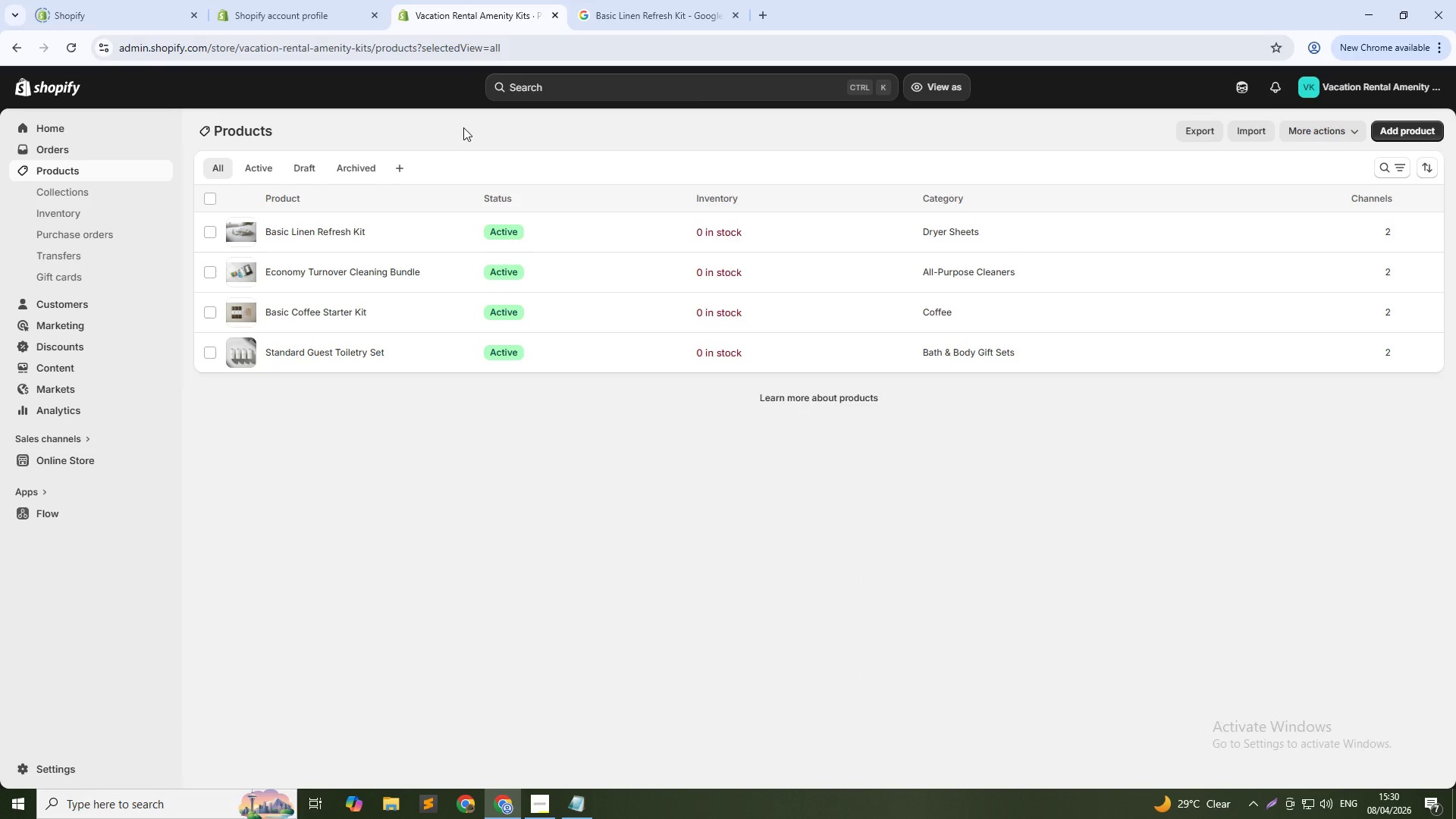 
wait(9.23)
 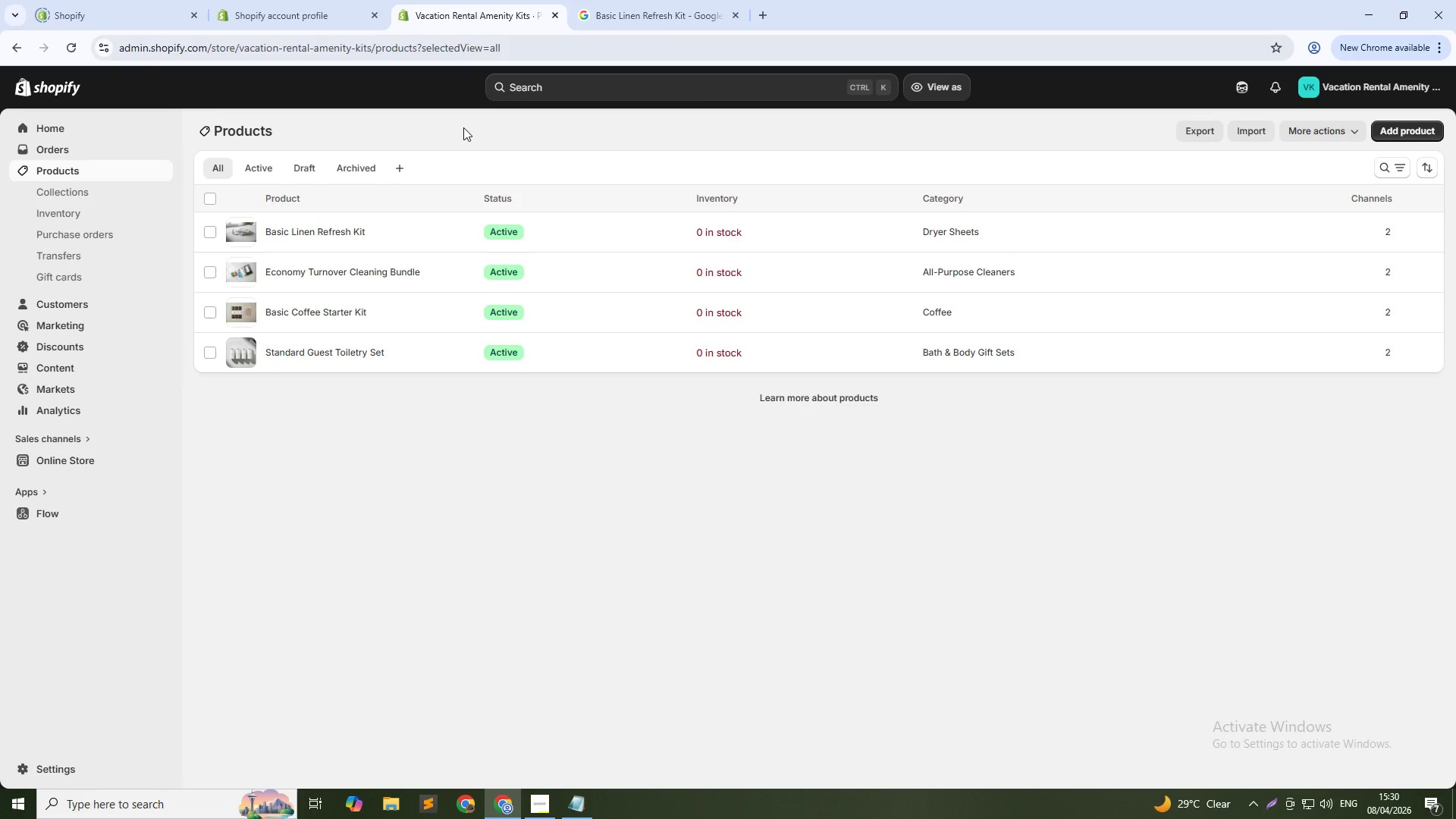 
left_click([1382, 132])
 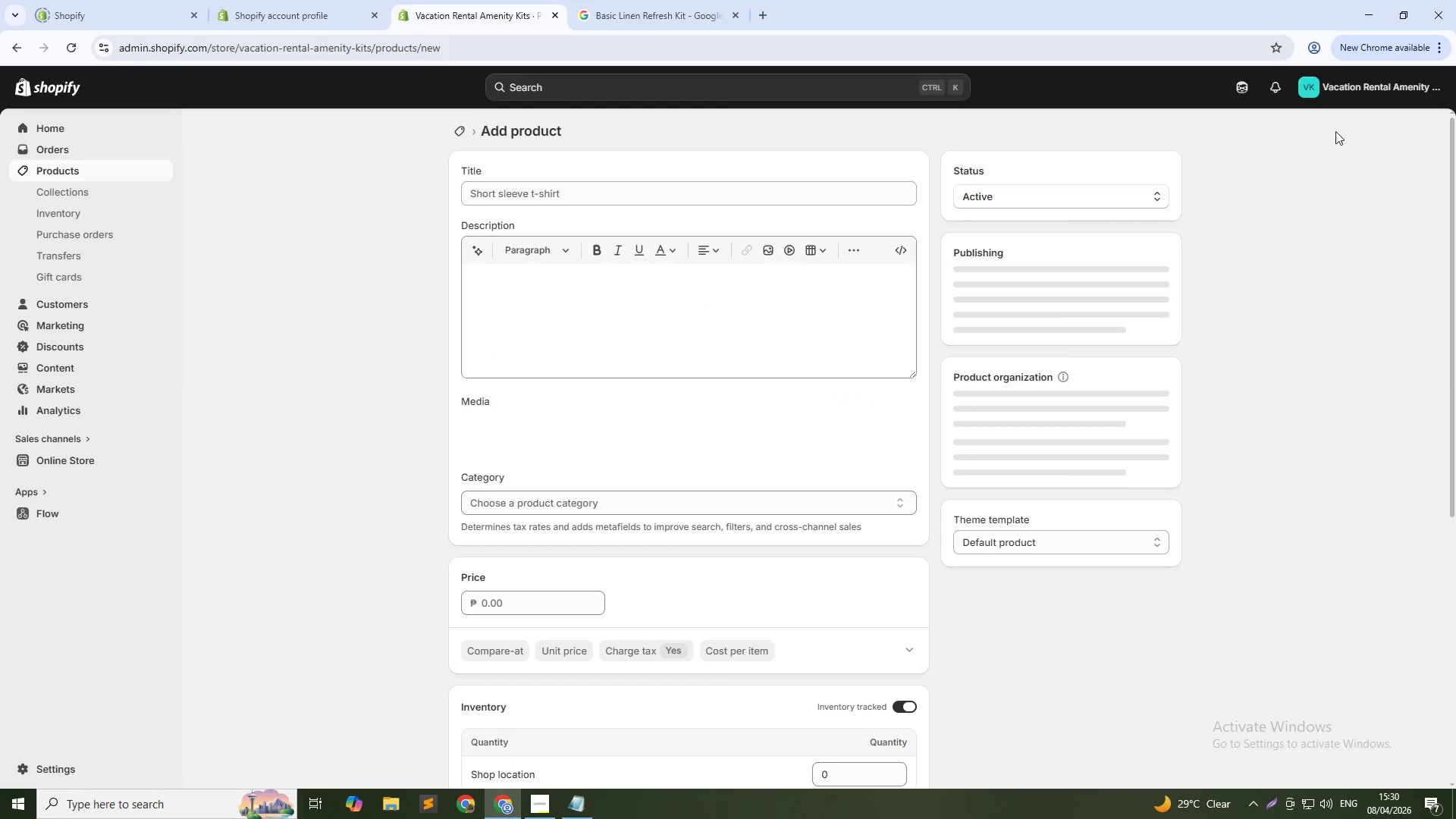 
left_click([774, 188])
 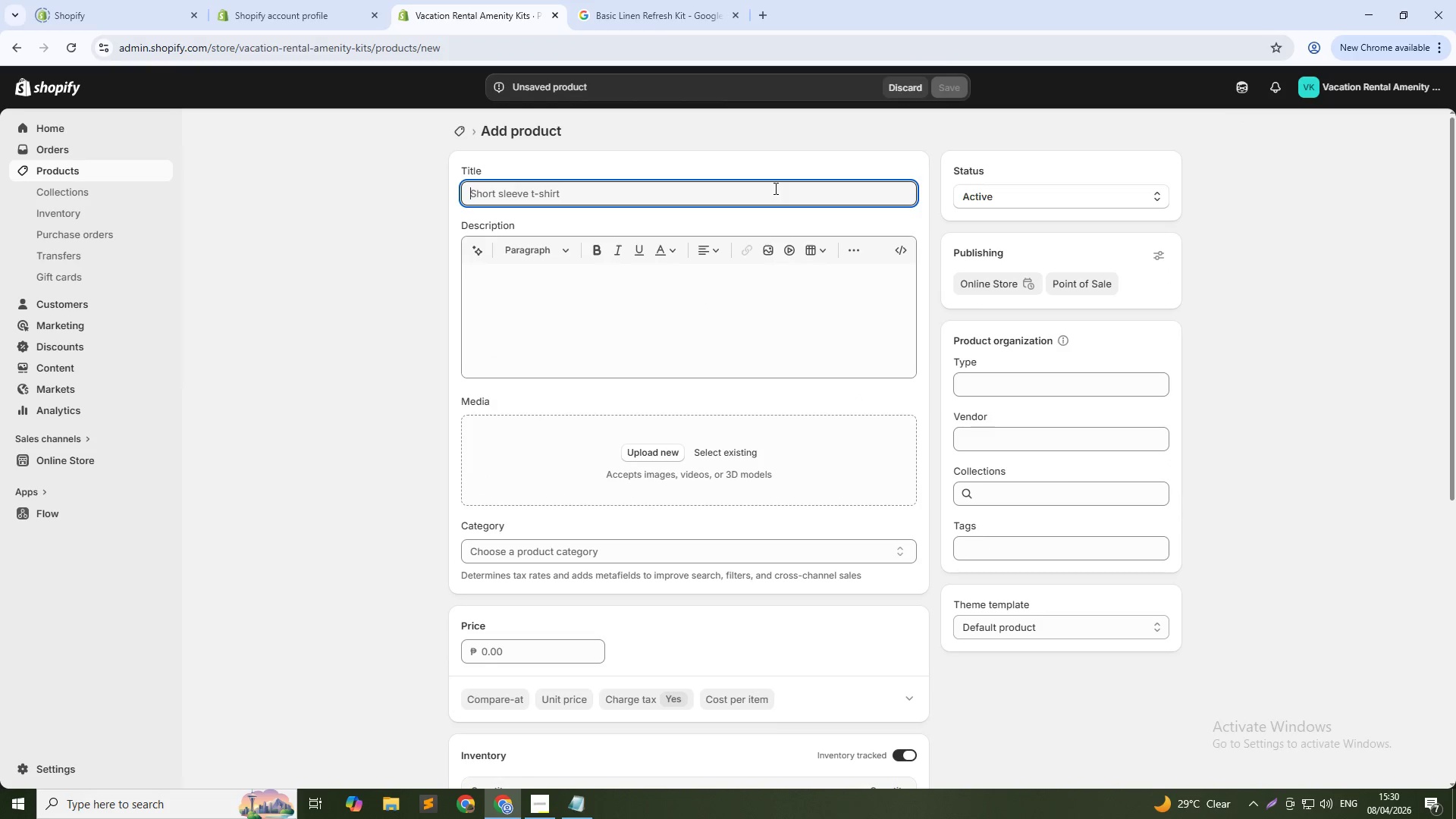 
type(Artisanal Snacks & D)
key(Backspace)
type(Beverage Box)
 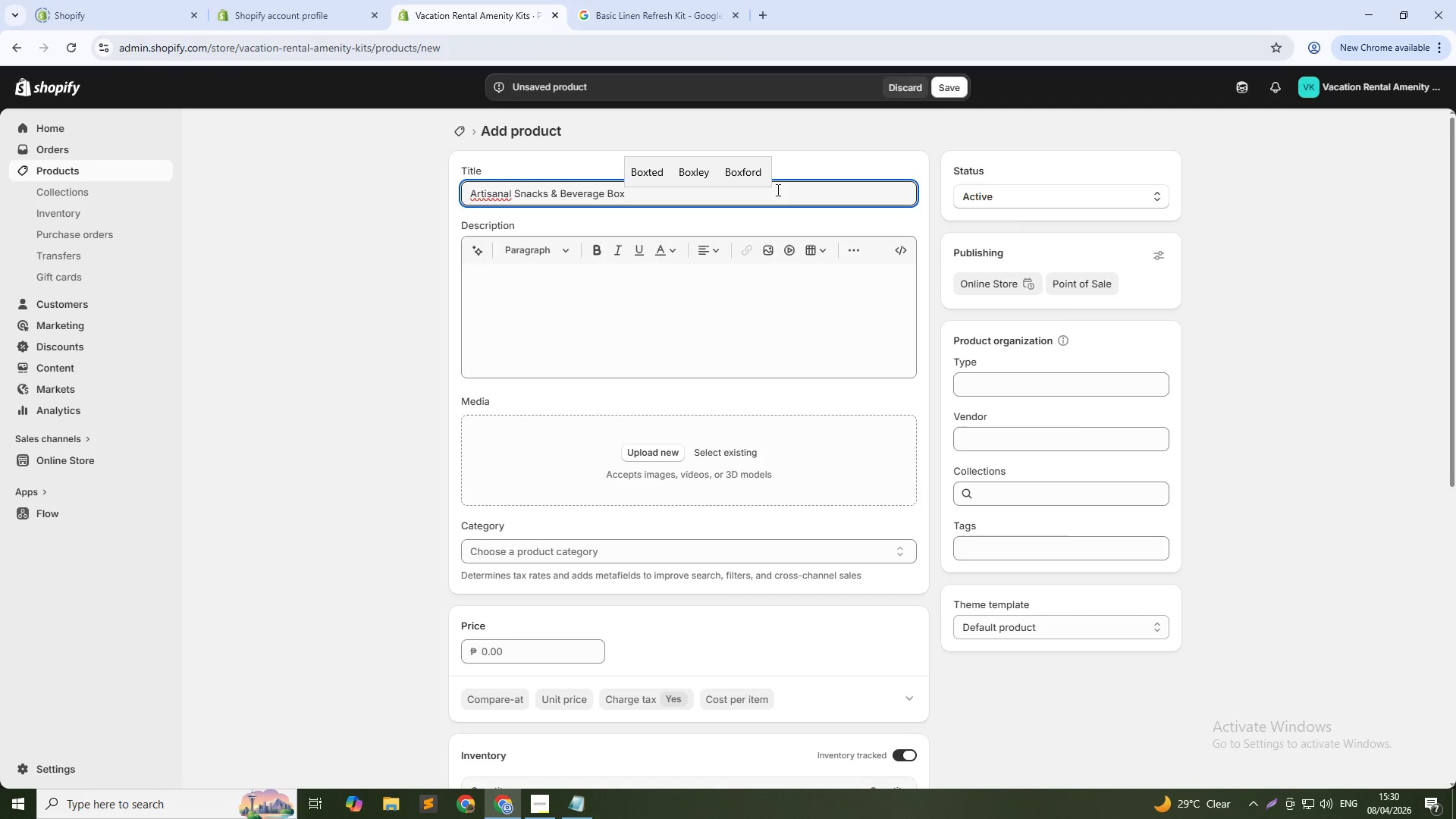 
wait(6.83)
 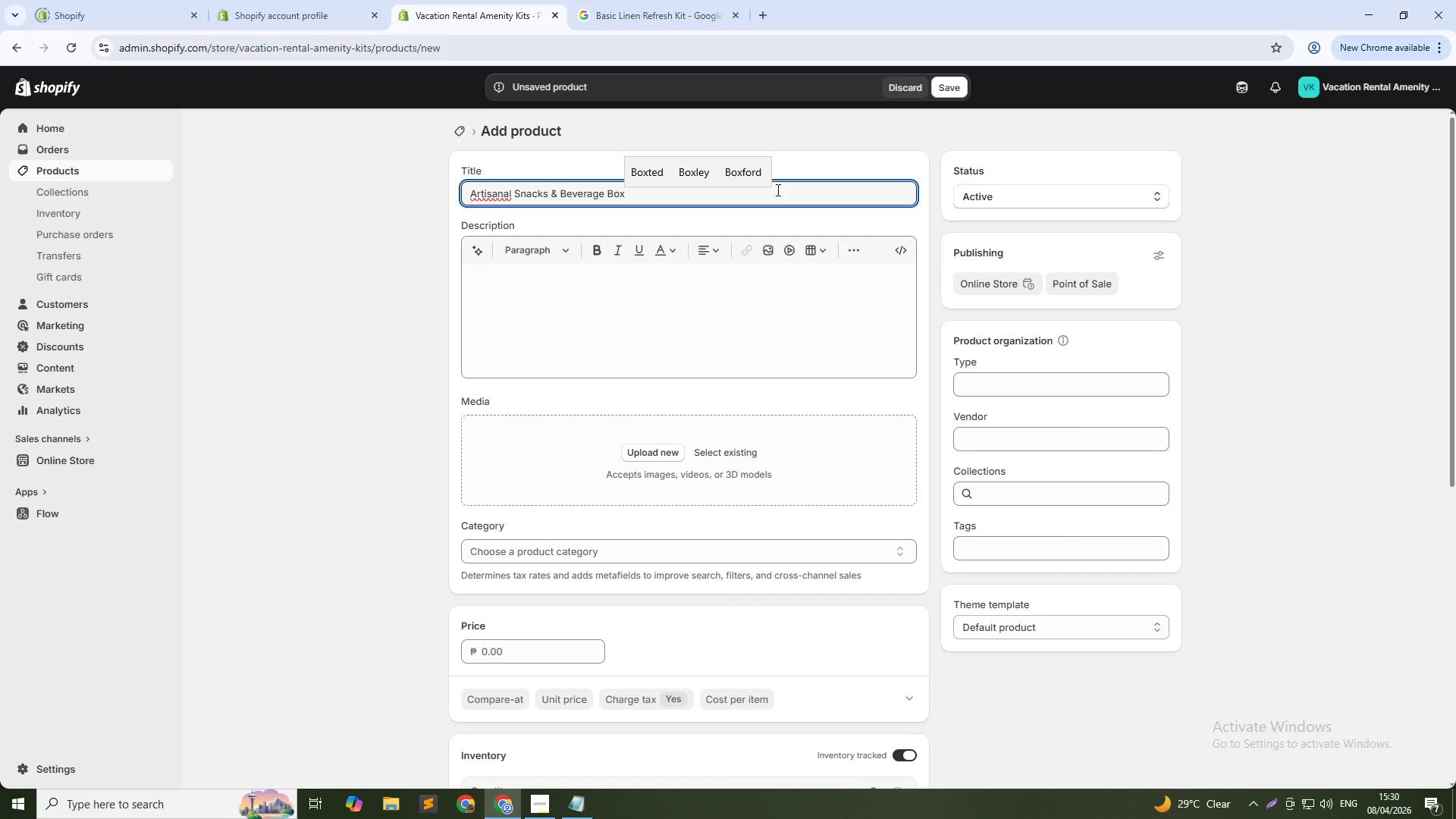 
double_click([613, 195])
 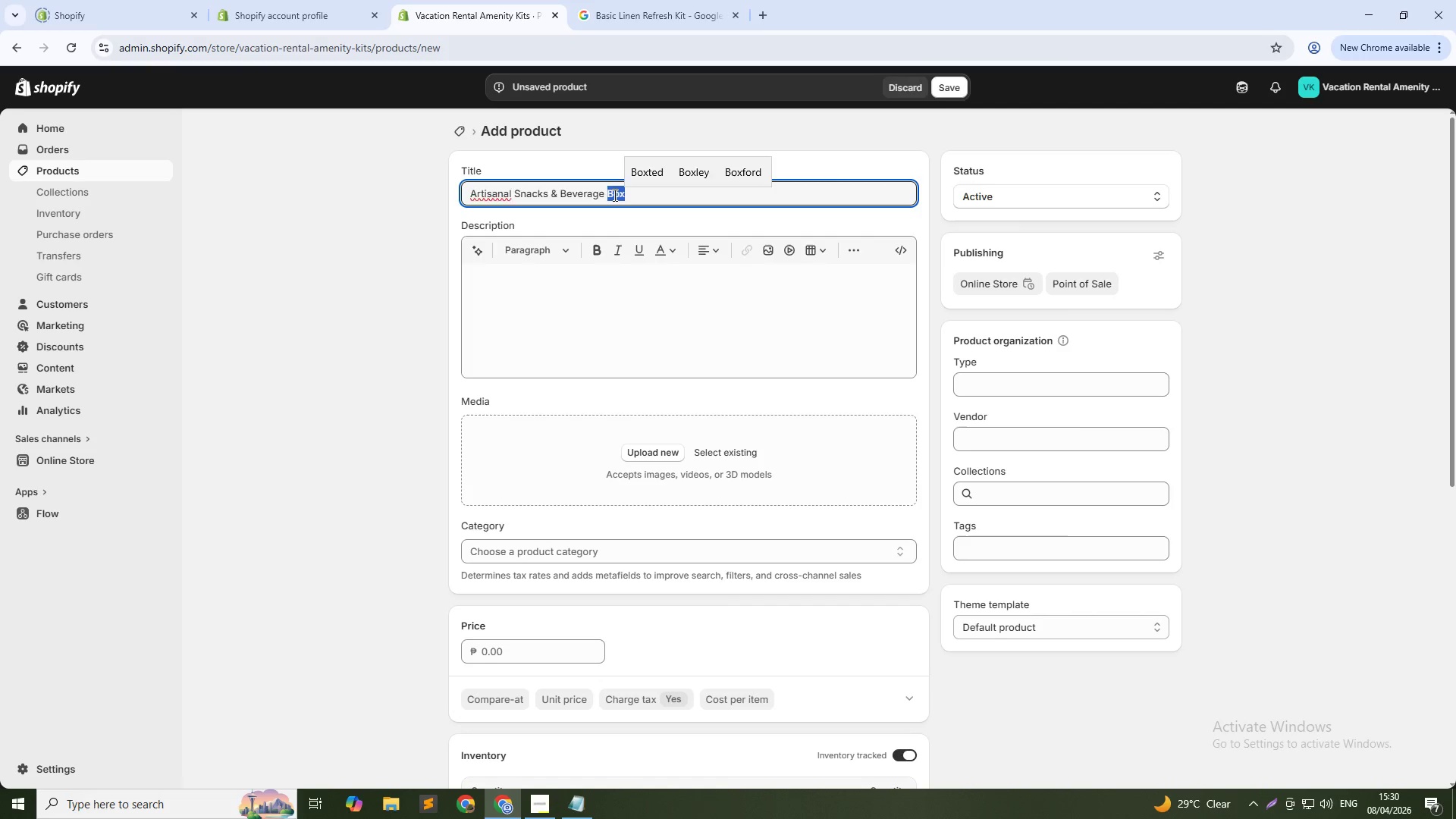 
triple_click([613, 195])
 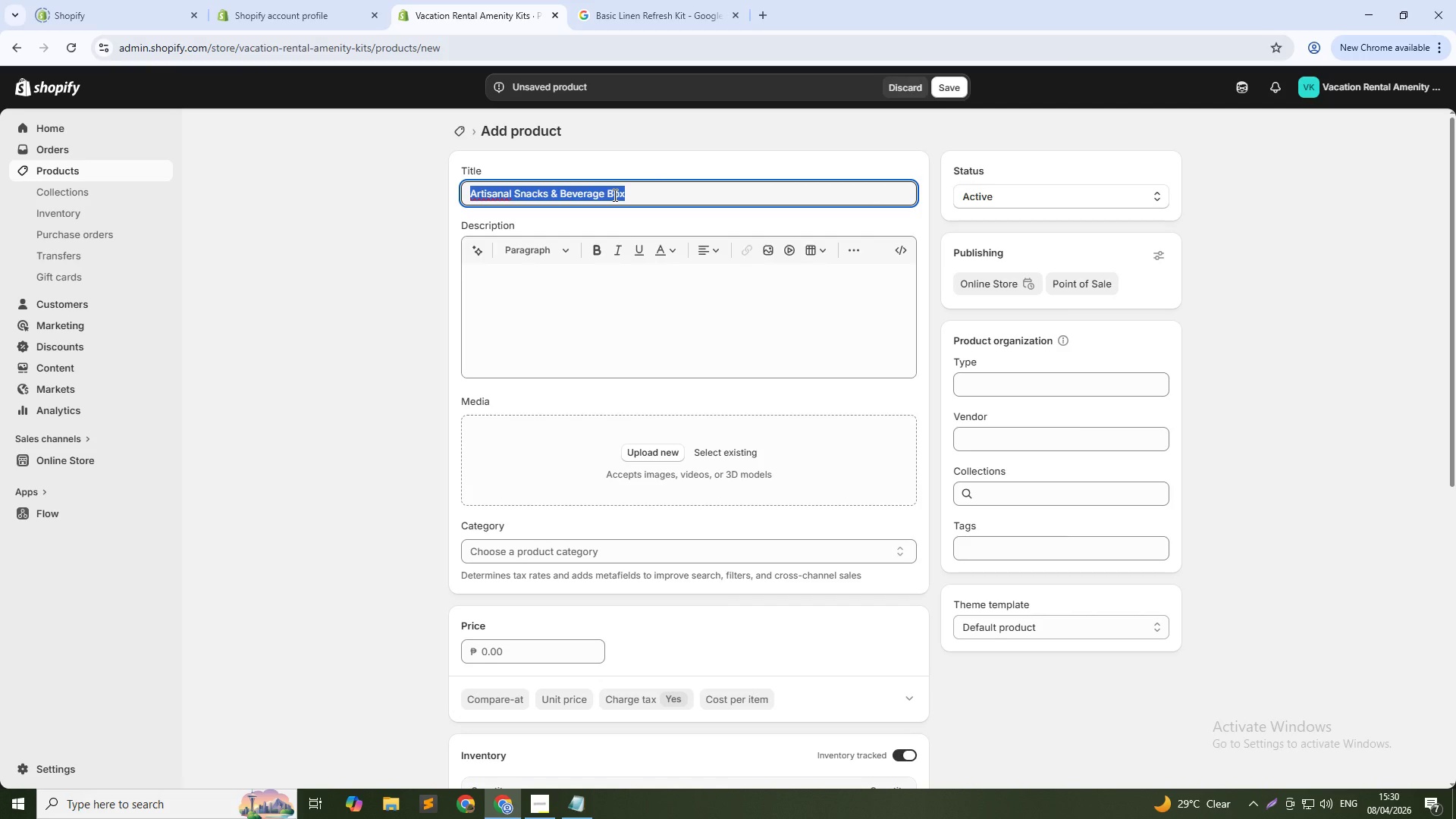 
key(Control+C)
 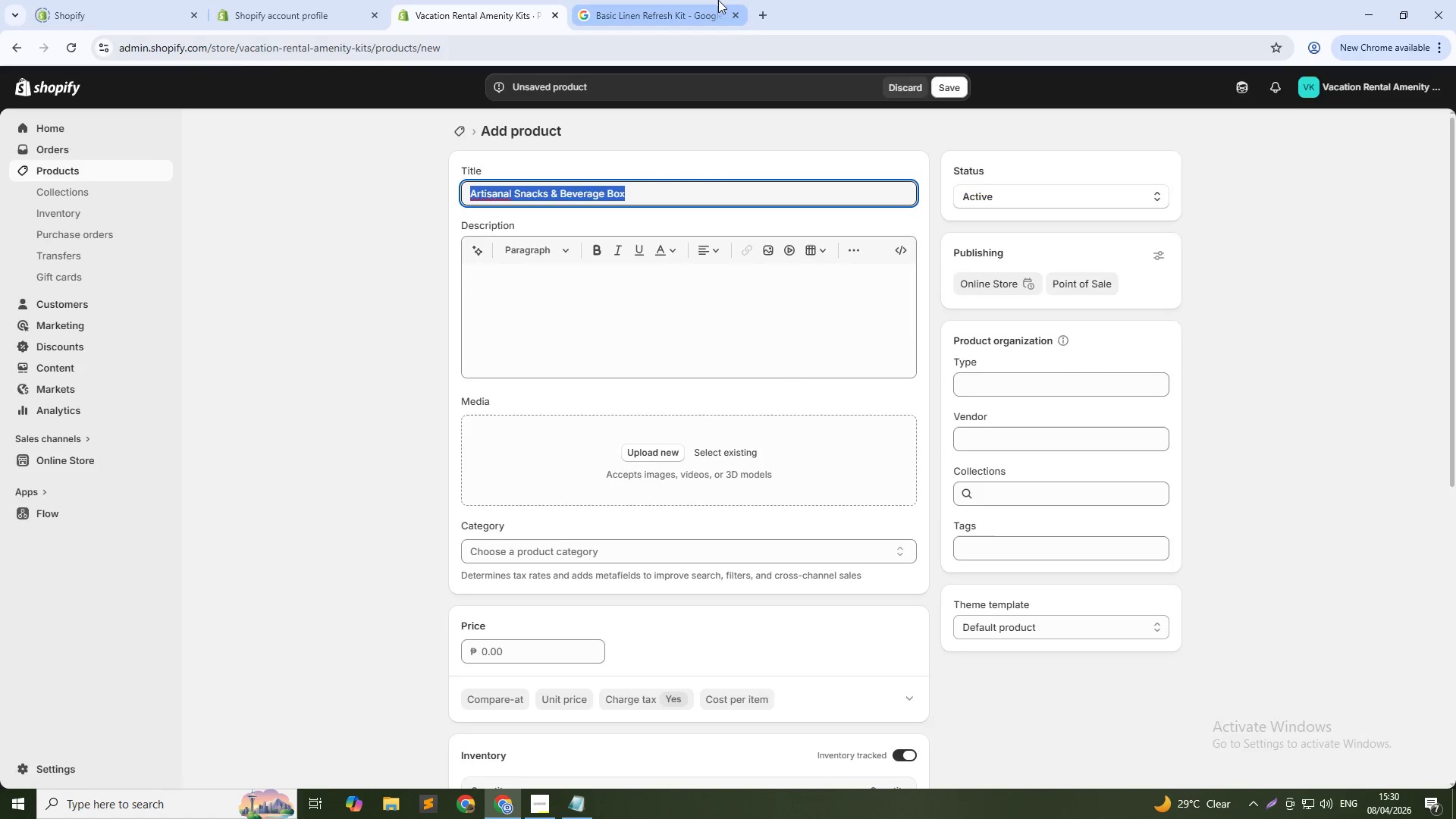 
left_click([717, 0])